 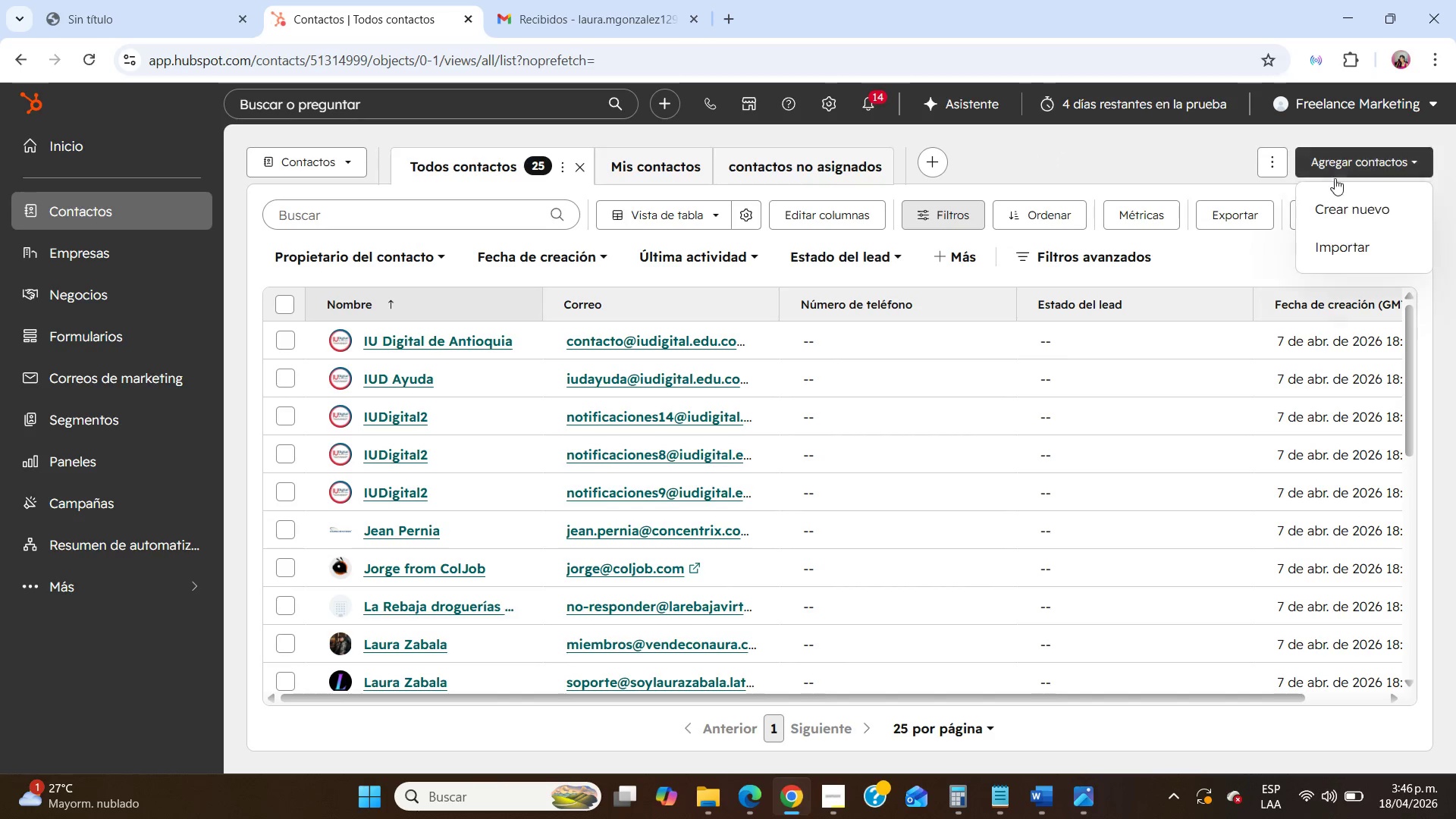 
left_click([1319, 202])
 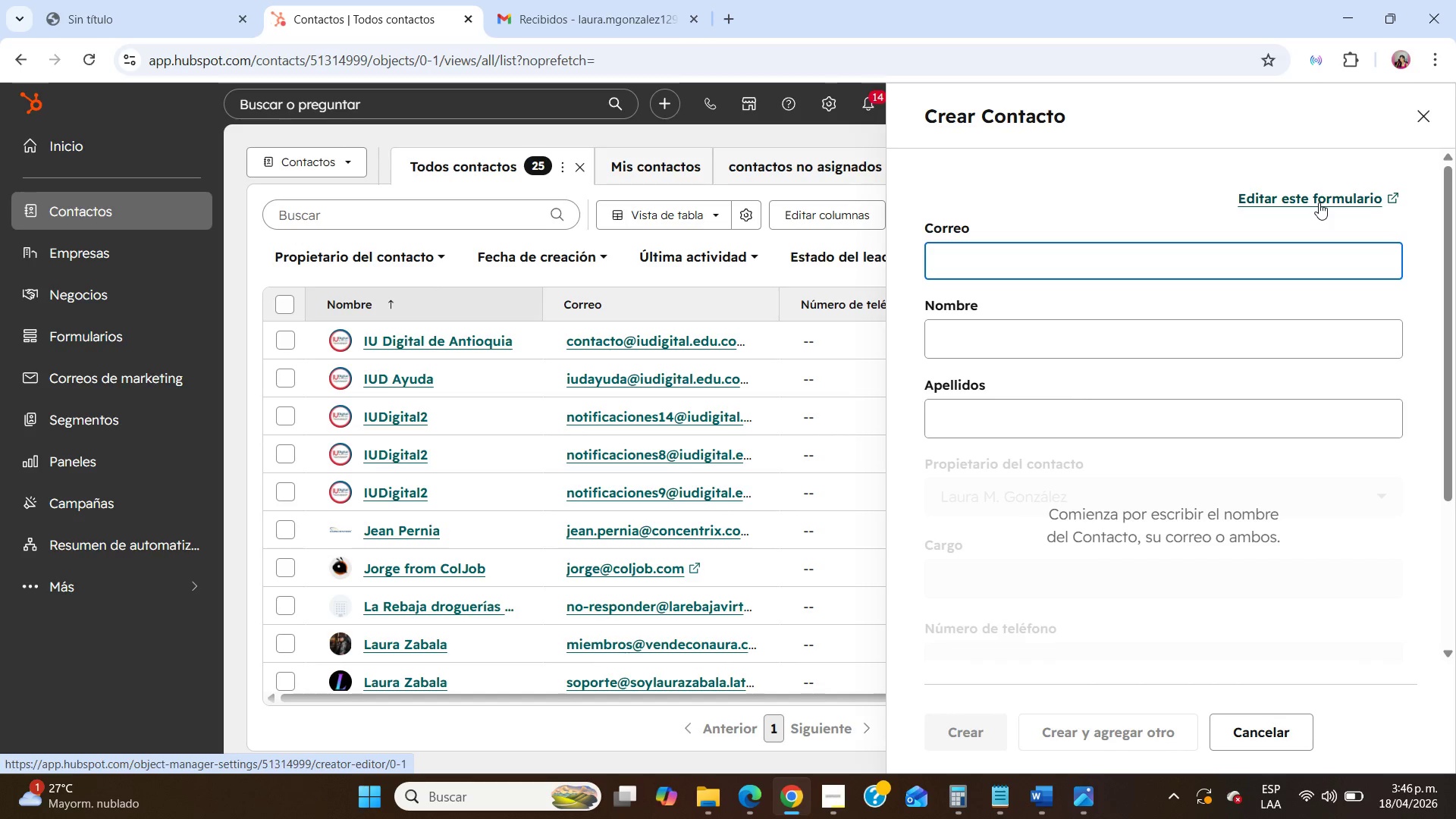 
type(daniel.carter)
 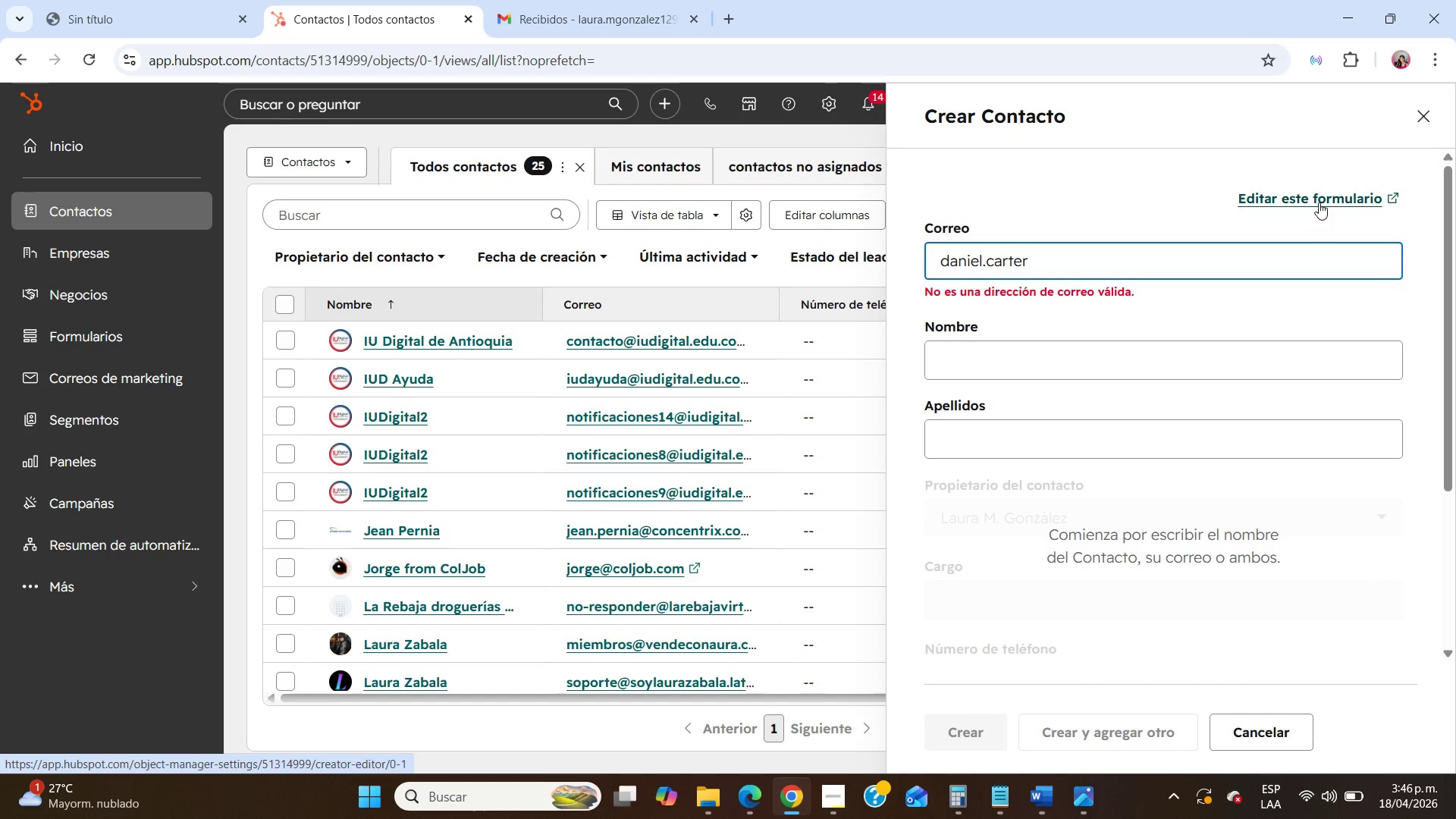 
key(Alt+Control+AltRight)
 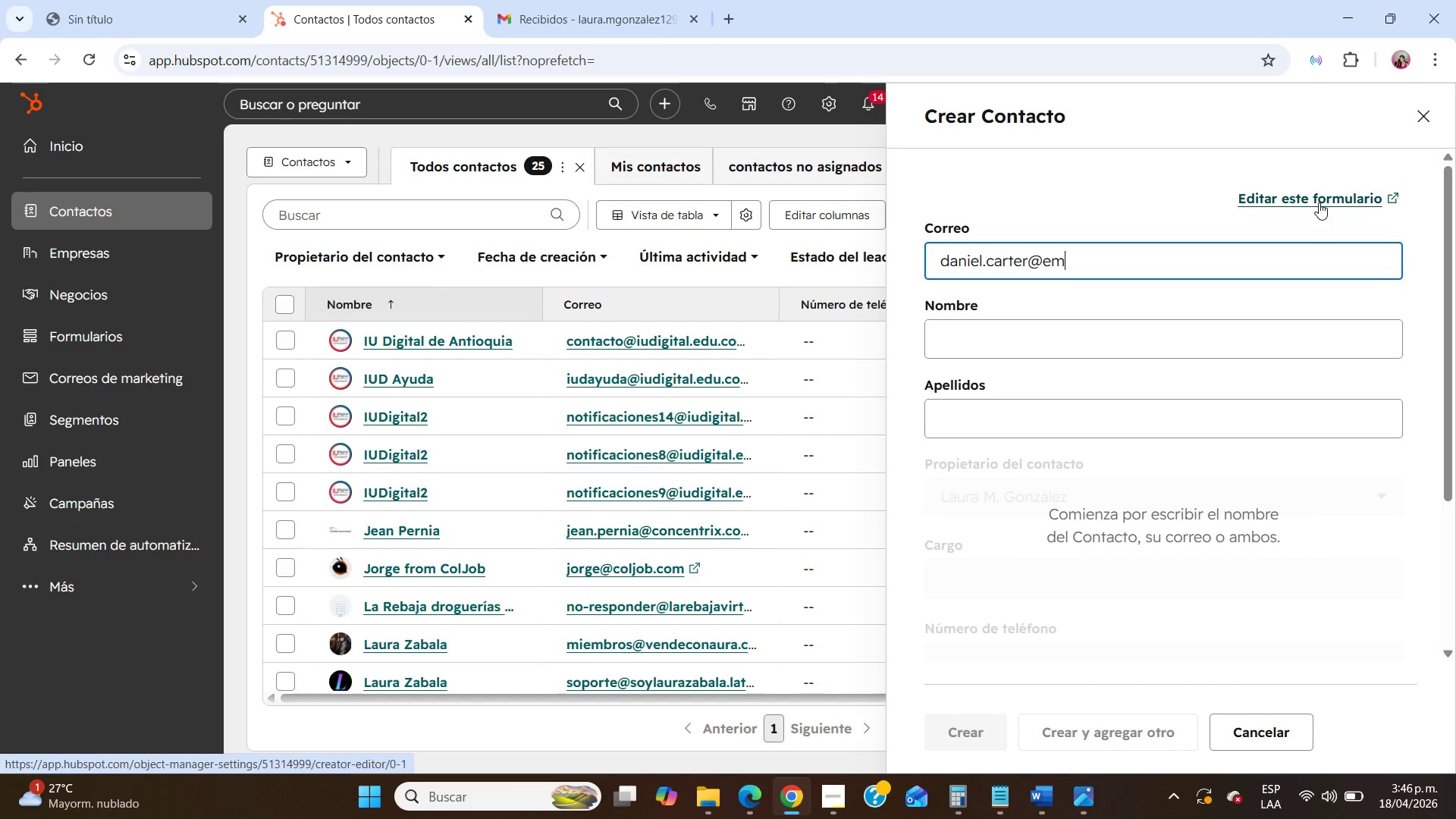 
key(Control+ControlLeft)
 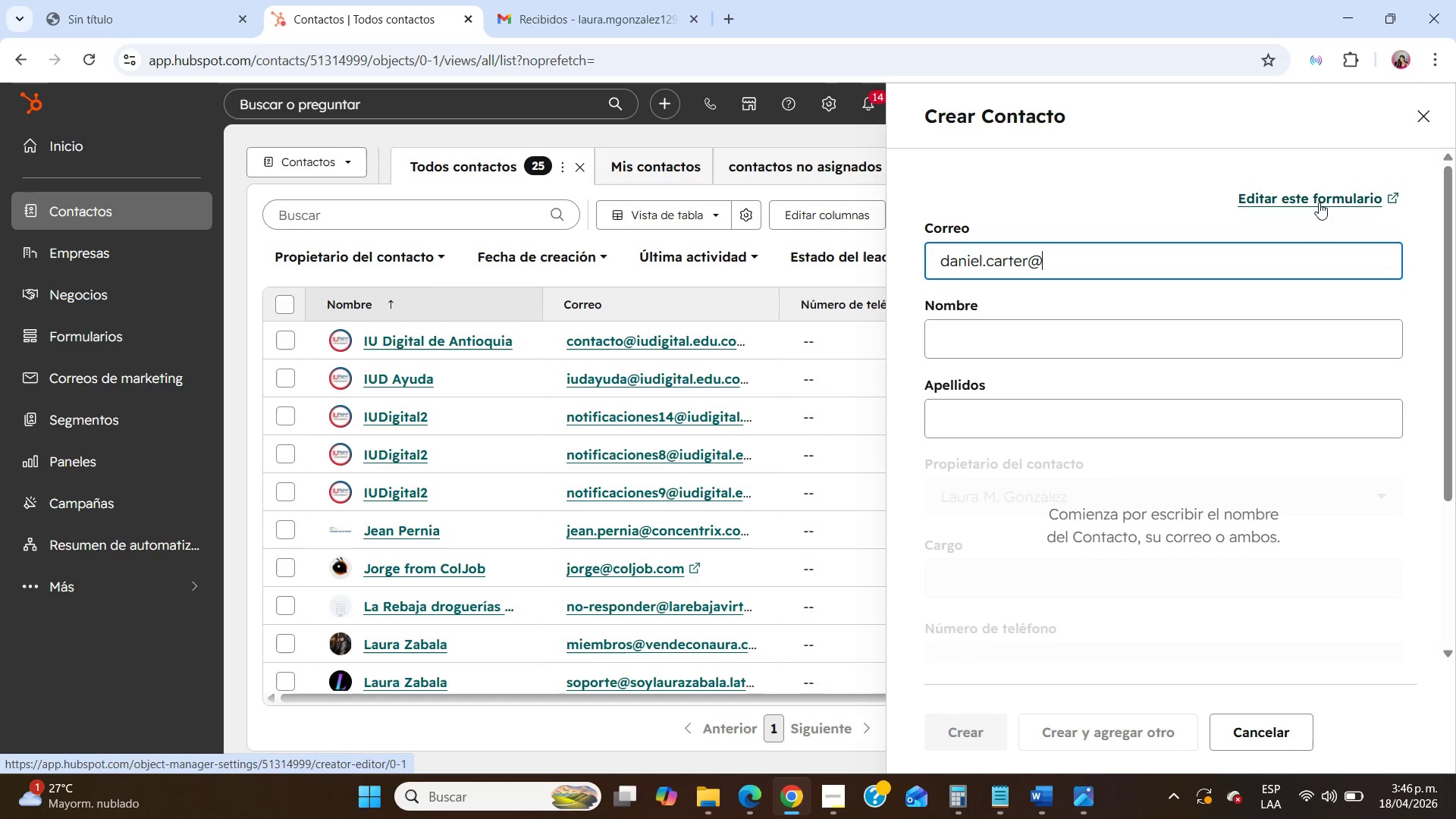 
key(Alt+Control+Q)
 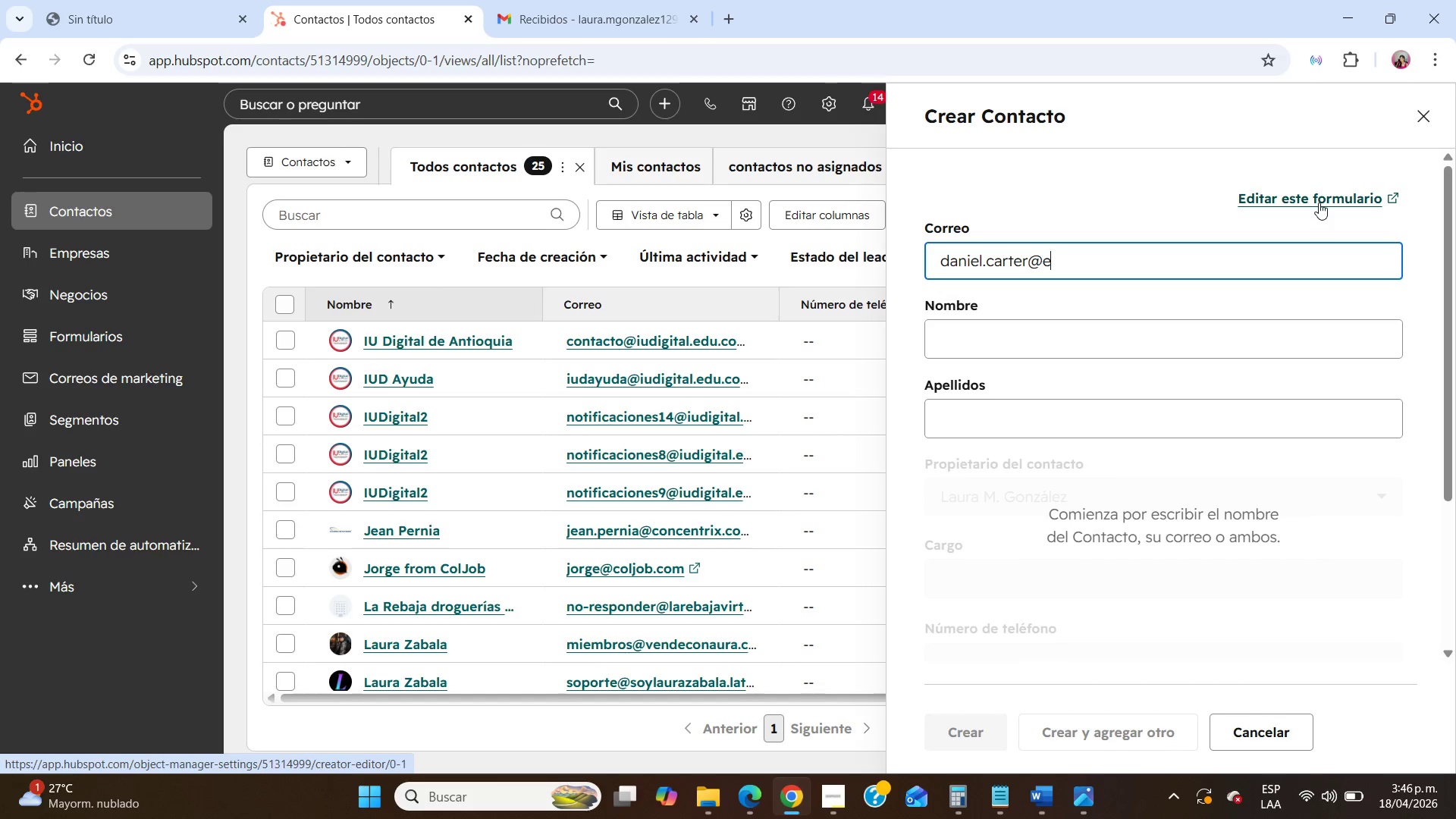 
type(emai`)
key(Backspace)
type(l.com)
 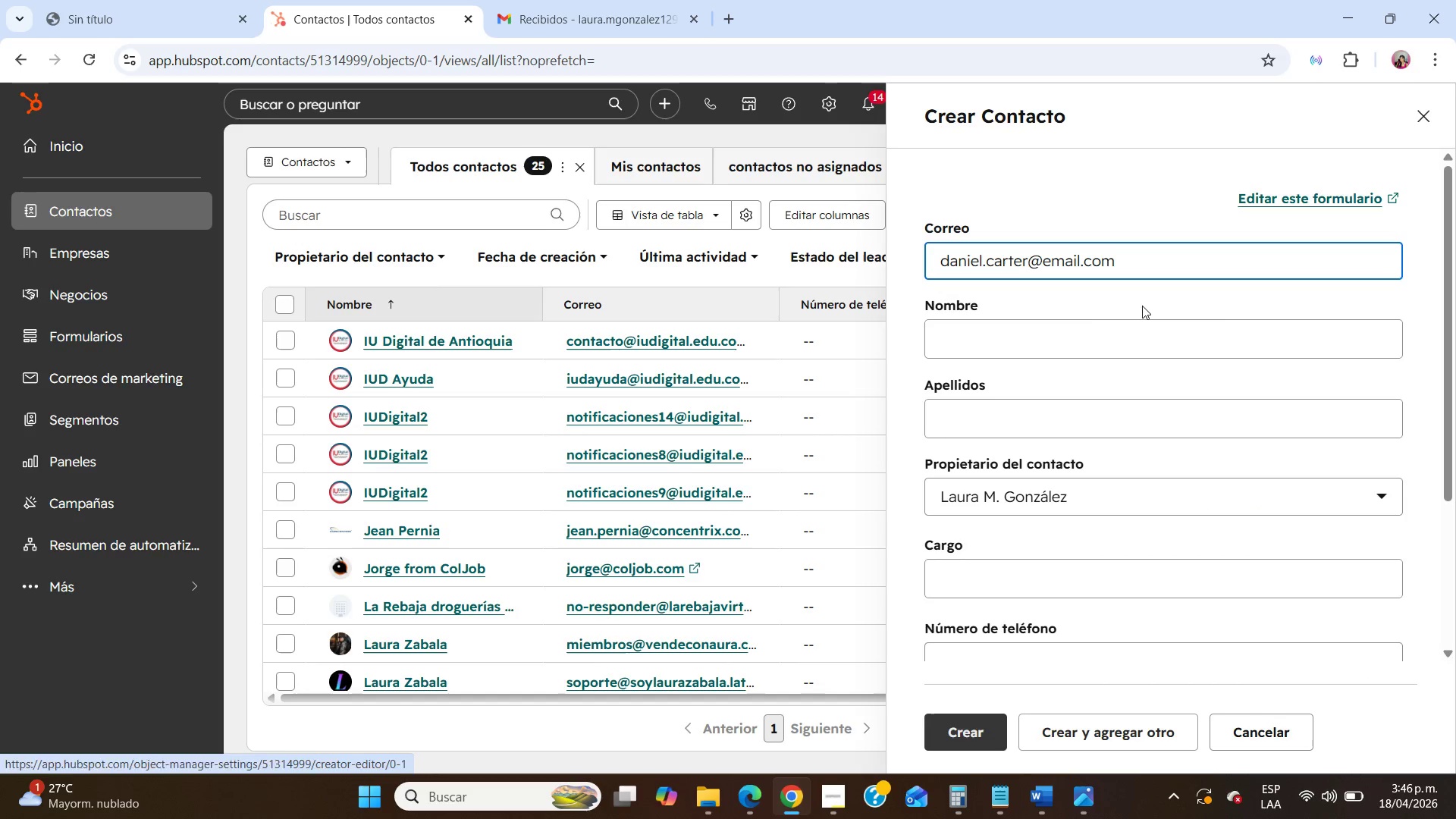 
left_click([1040, 353])
 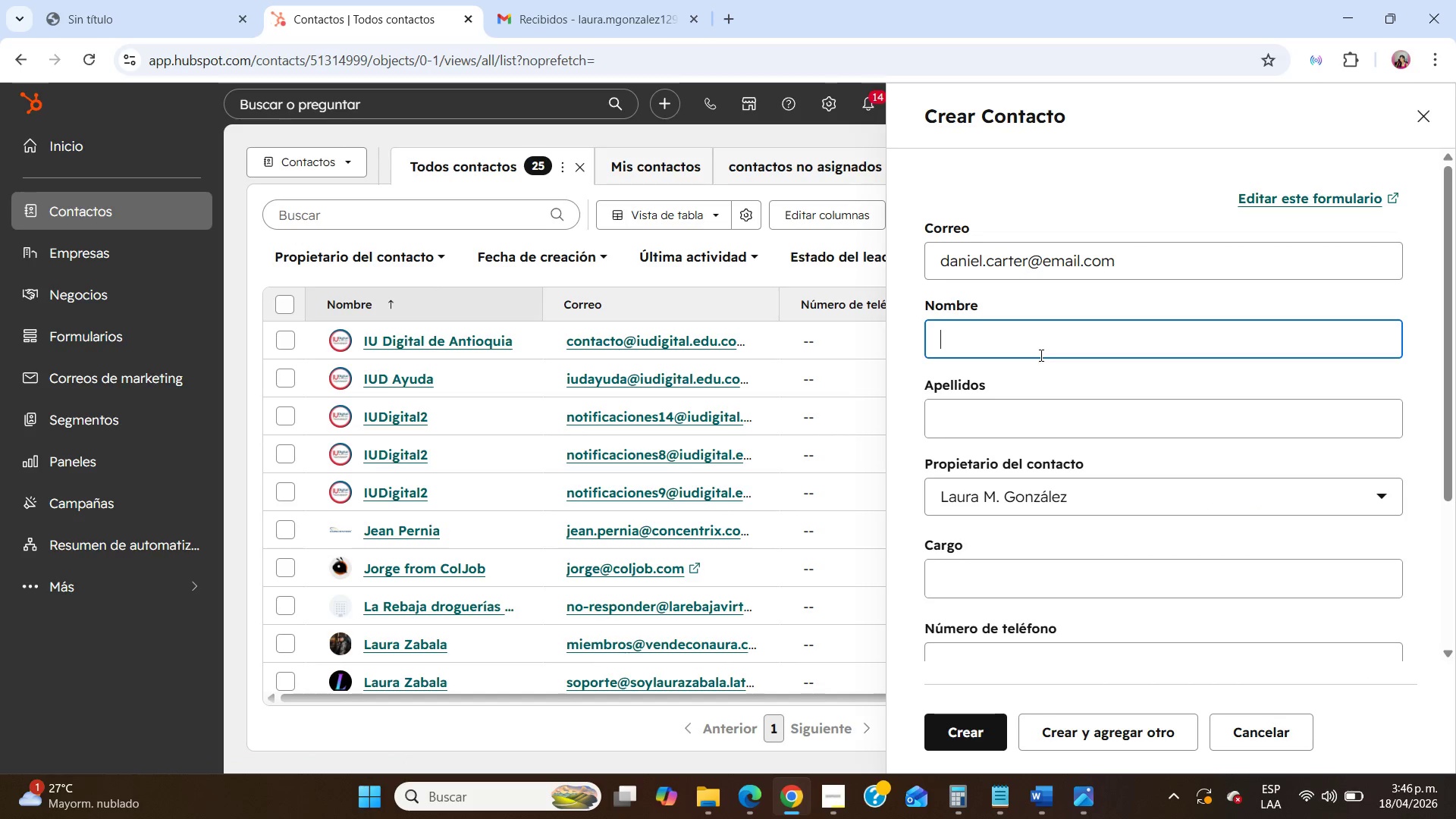 
type(Daniel)
 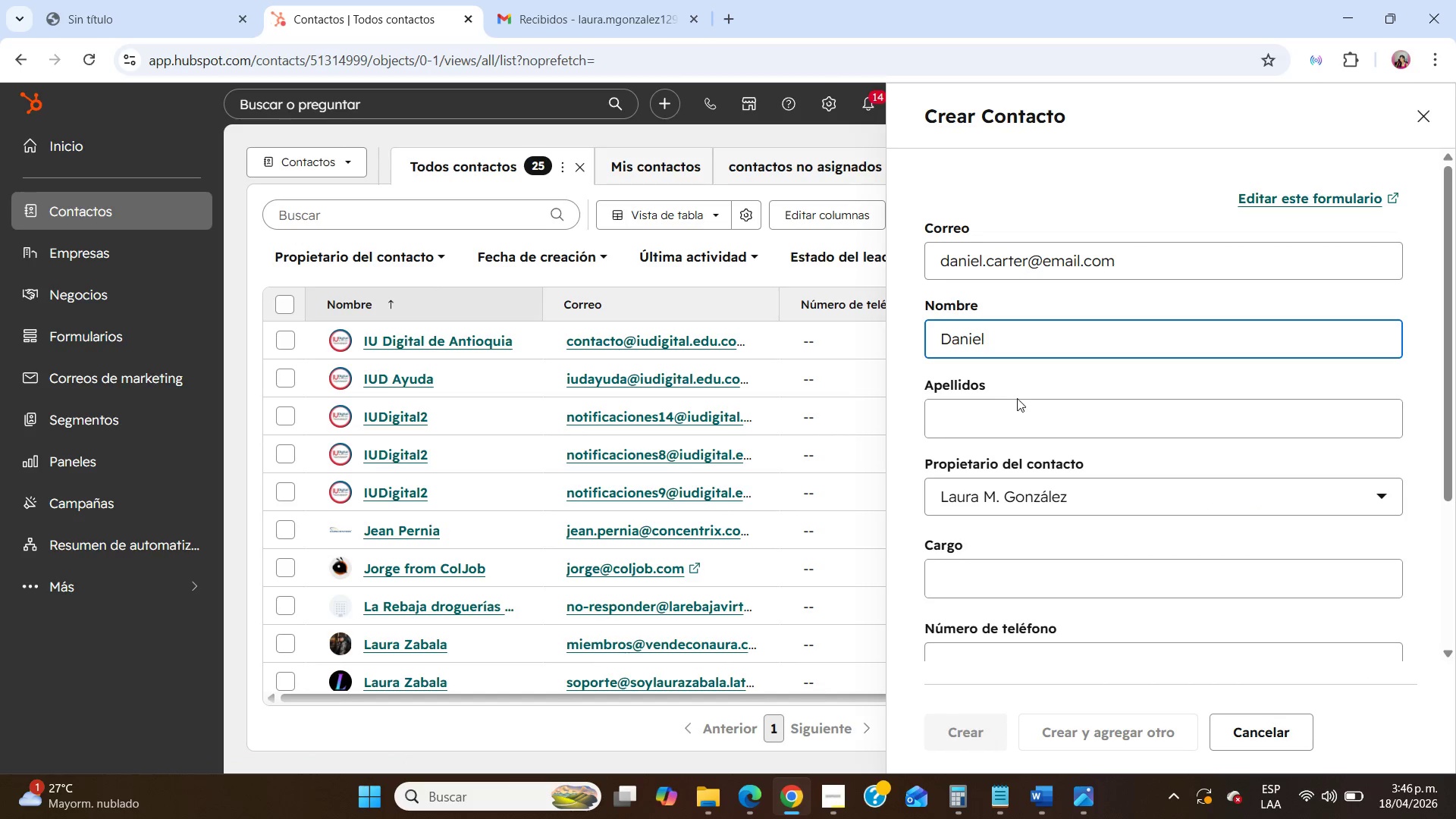 
left_click([1013, 409])
 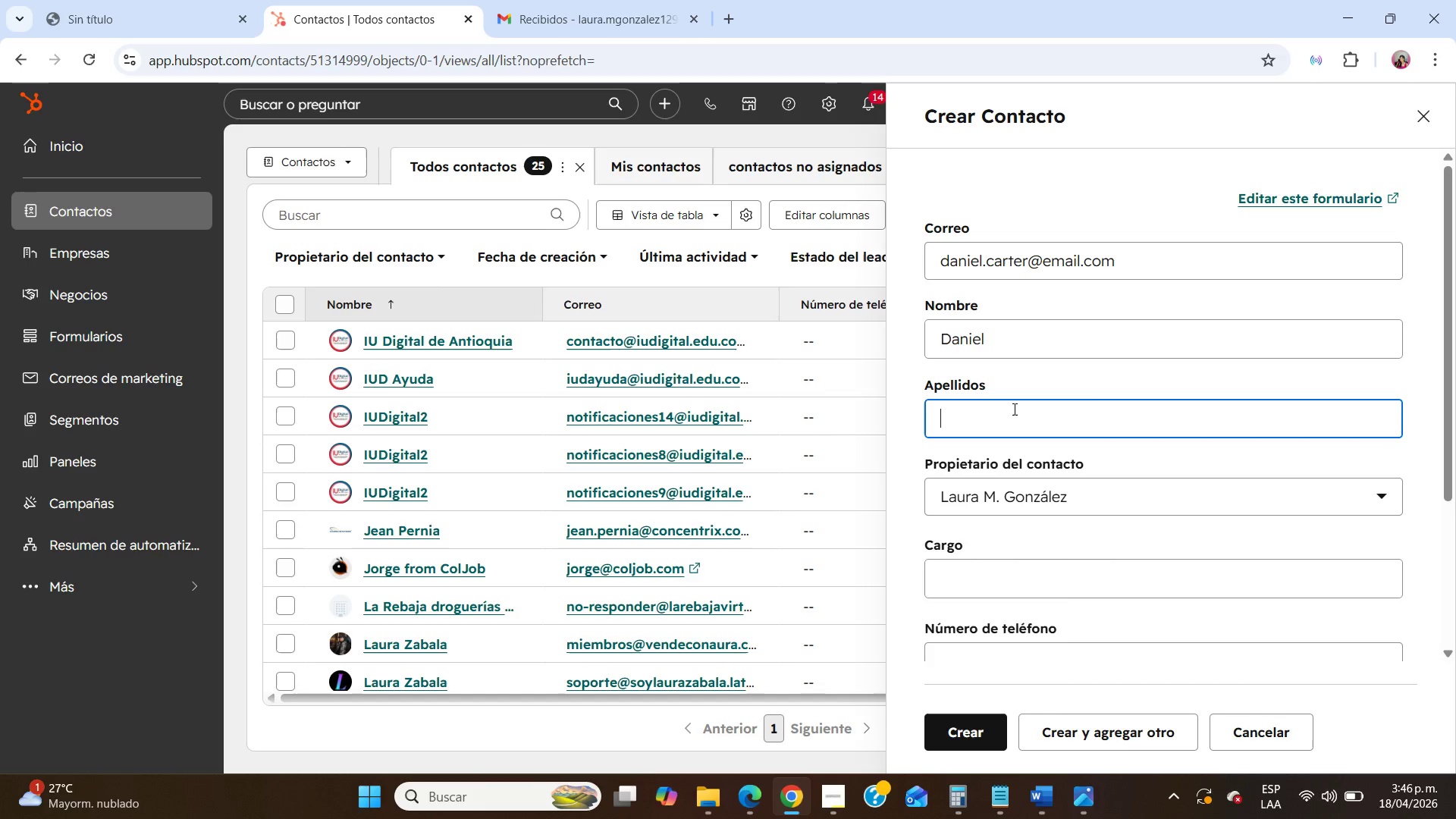 
type(Carte)
 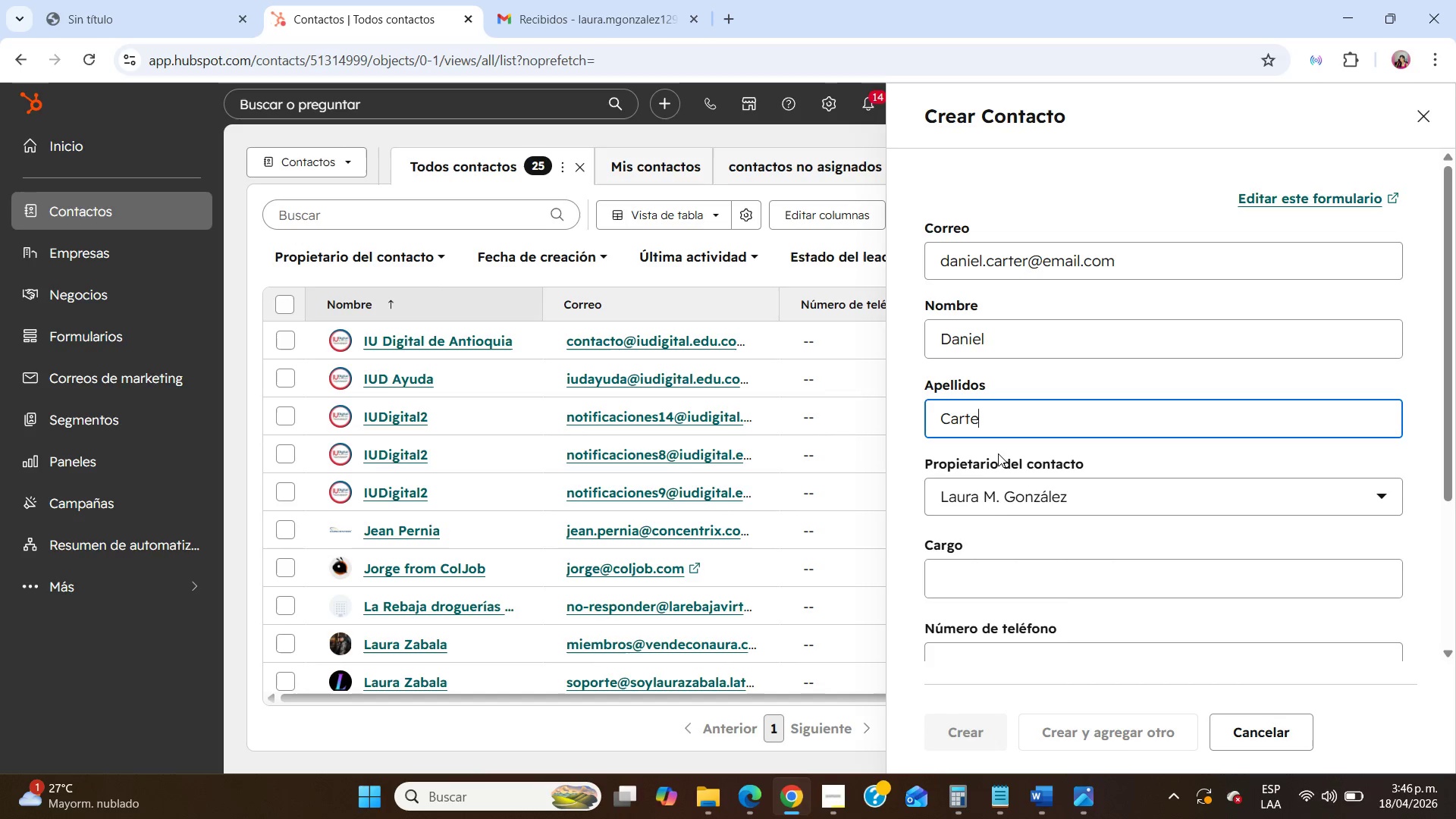 
key(R)
 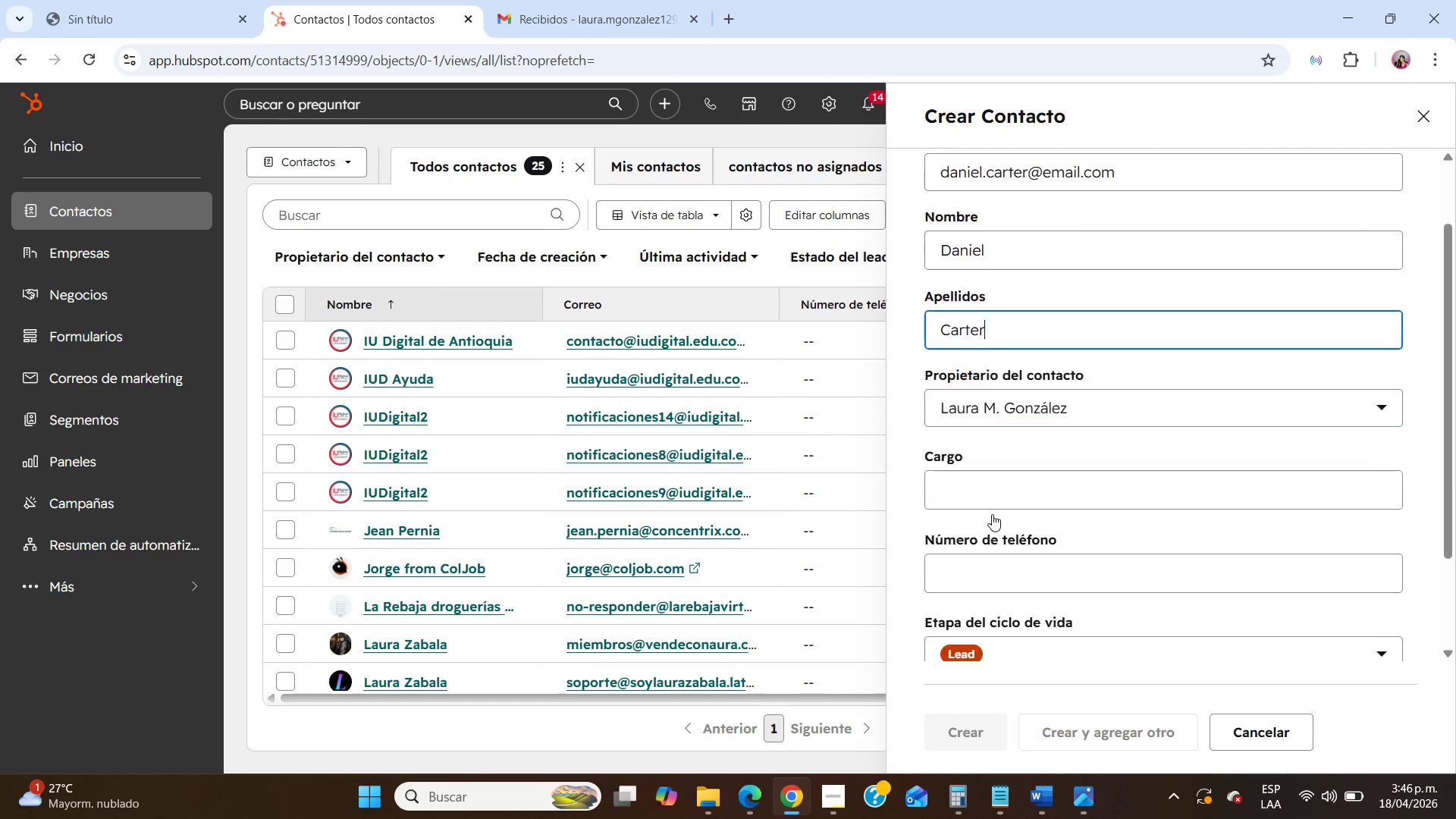 
scroll: coordinate [992, 514], scroll_direction: down, amount: 3.0
 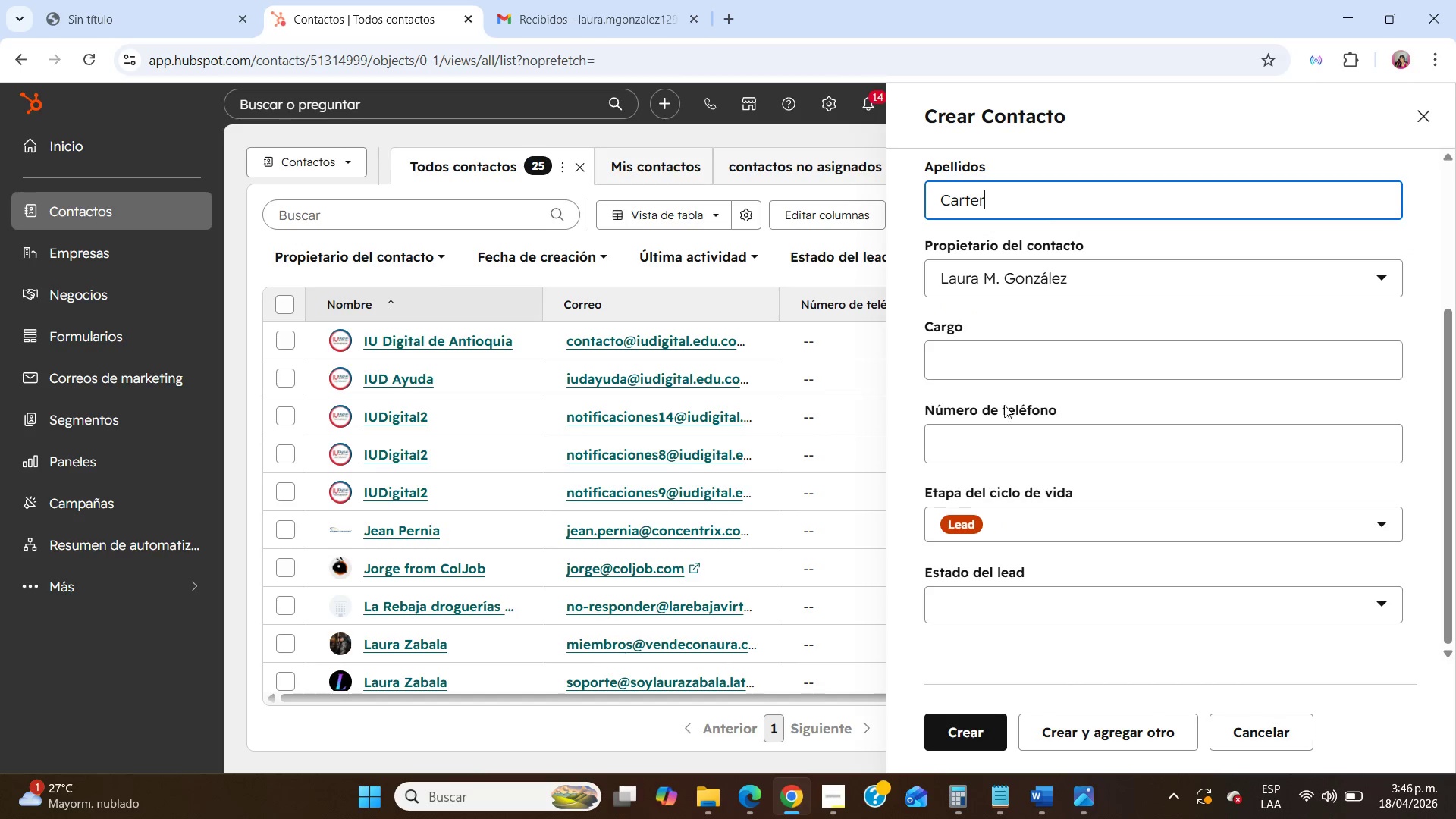 
left_click([1008, 436])
 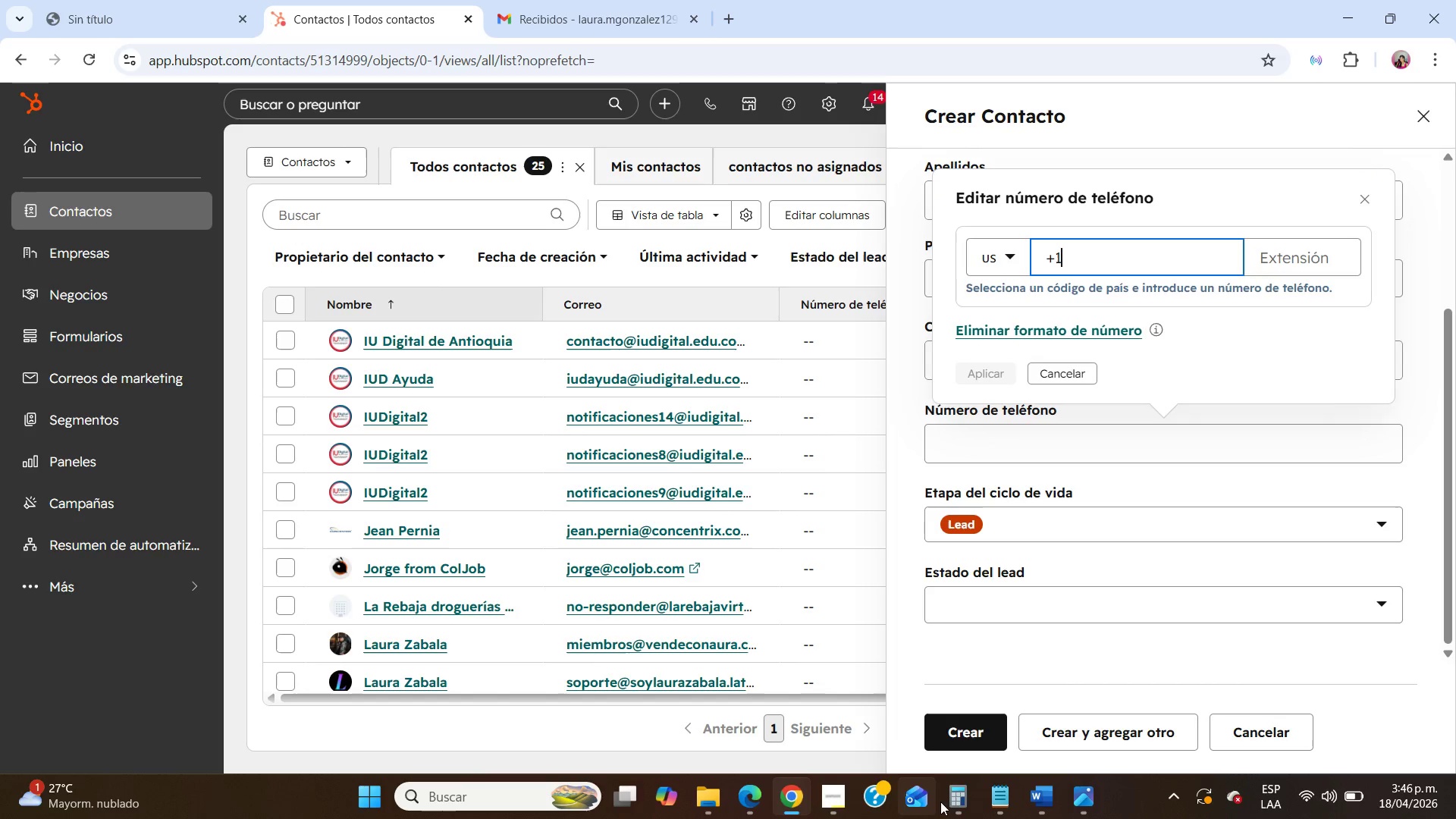 
left_click([992, 791])
 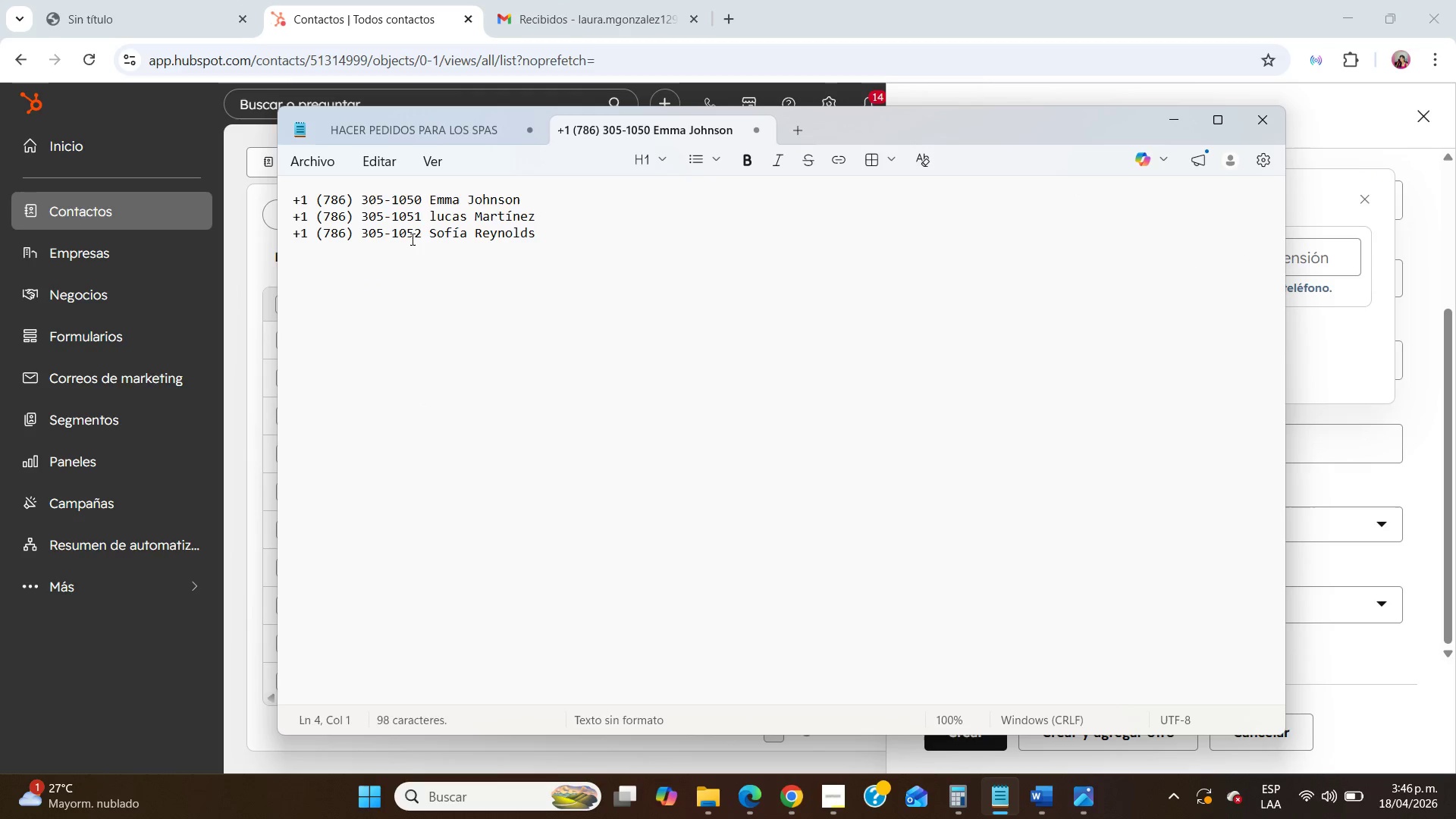 
left_click_drag(start_coordinate=[422, 232], to_coordinate=[290, 234])
 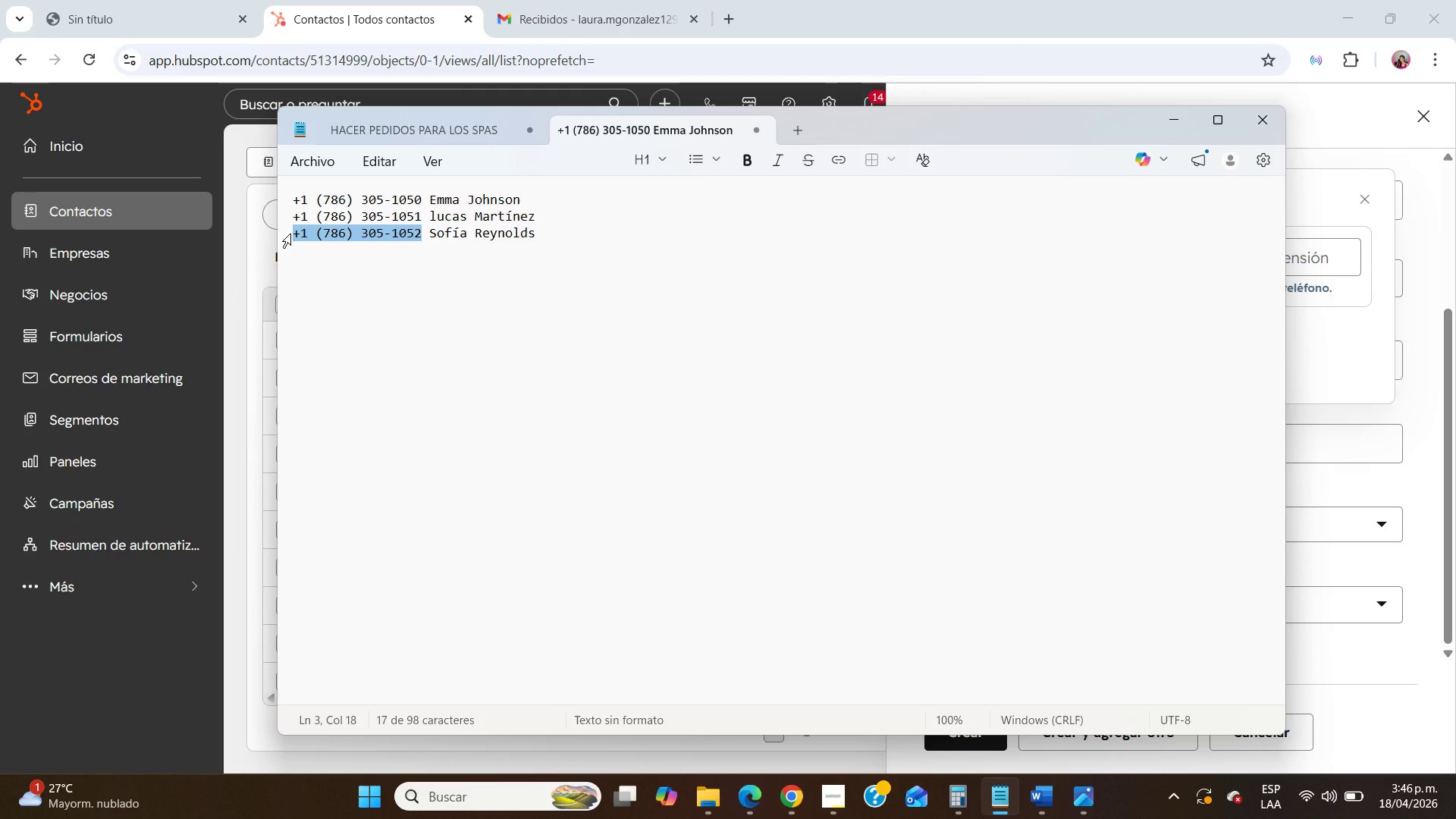 
key(Control+C)
 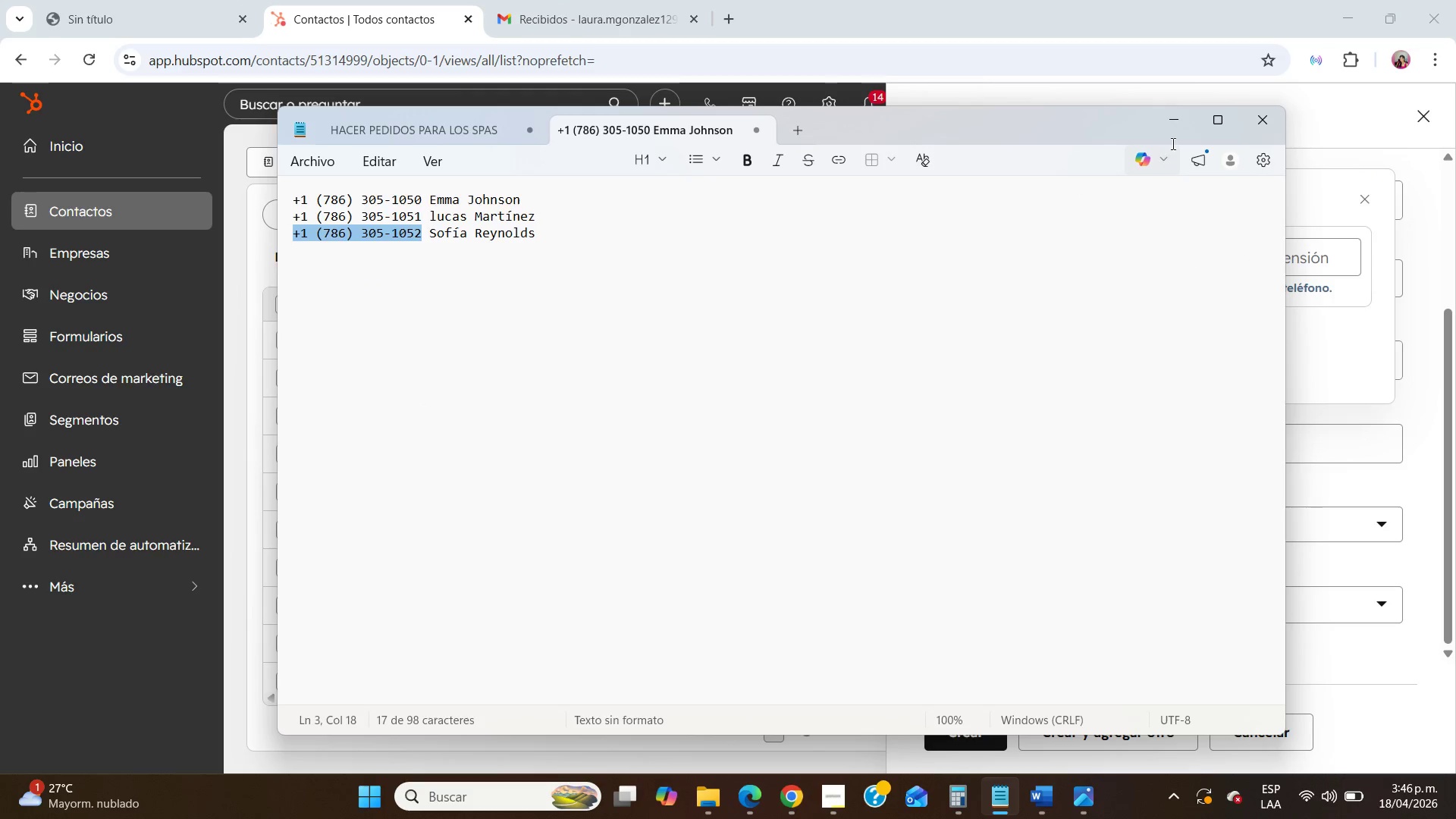 
left_click([1178, 130])
 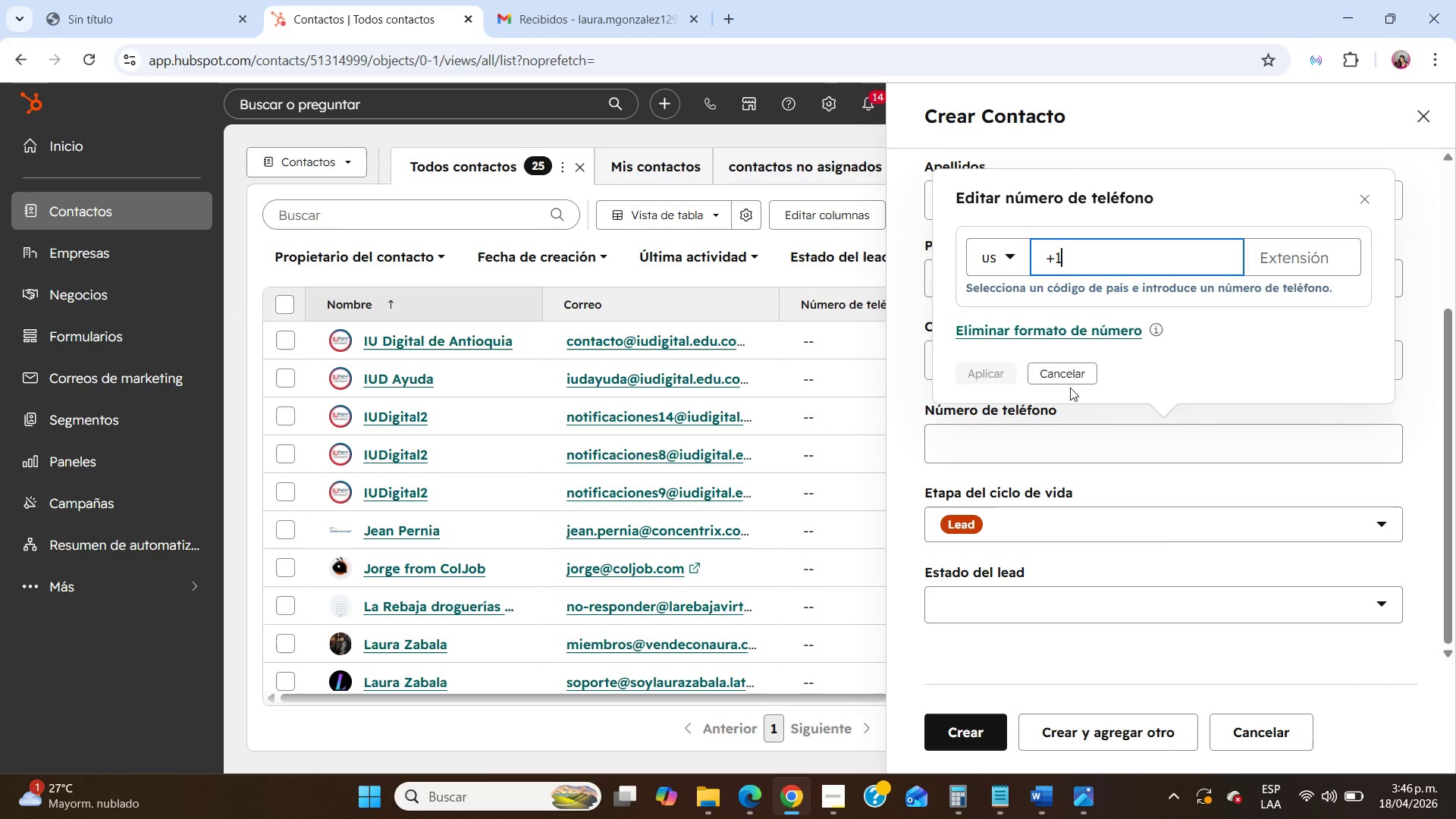 
key(Control+V)
 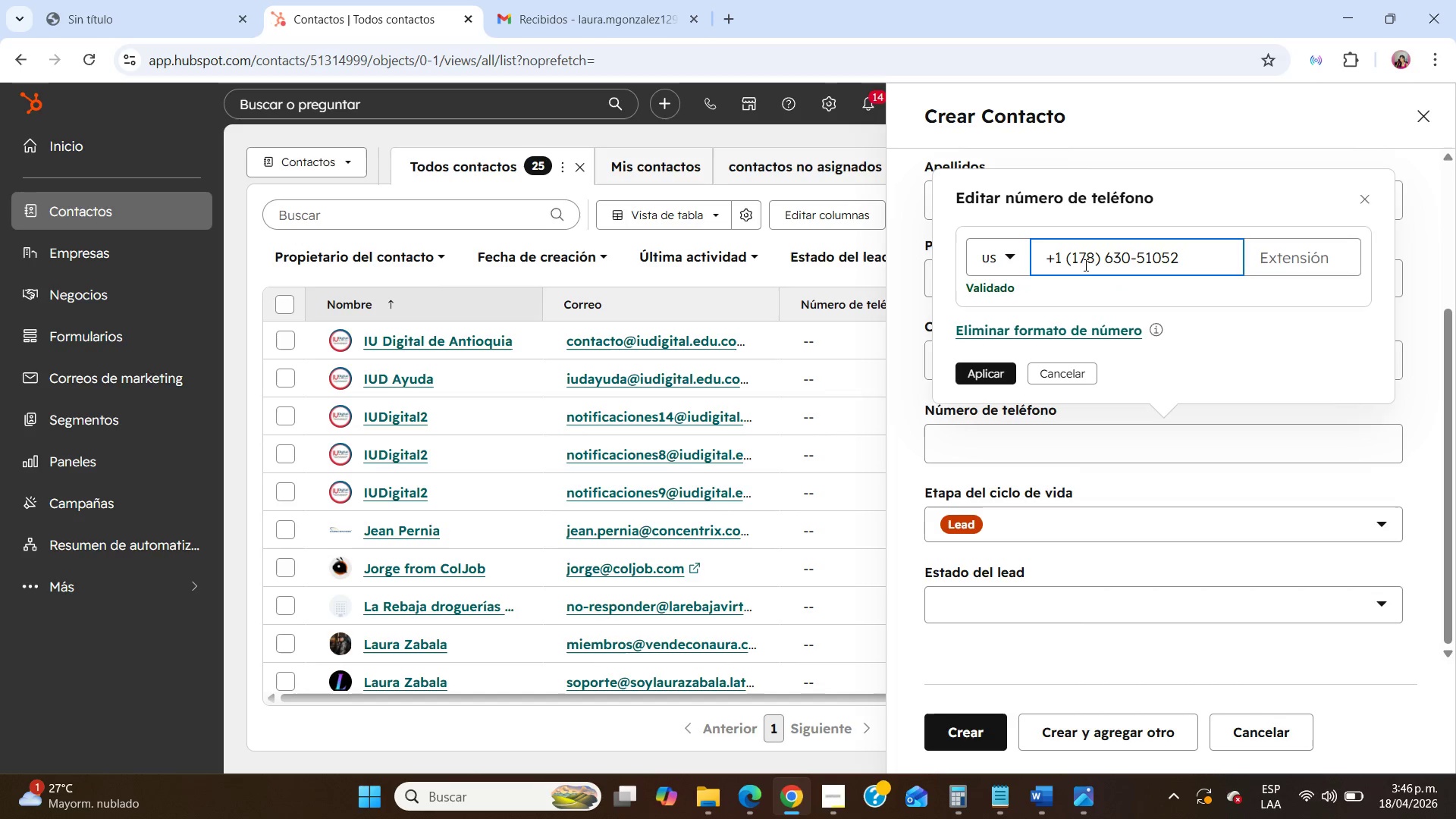 
left_click([1079, 261])
 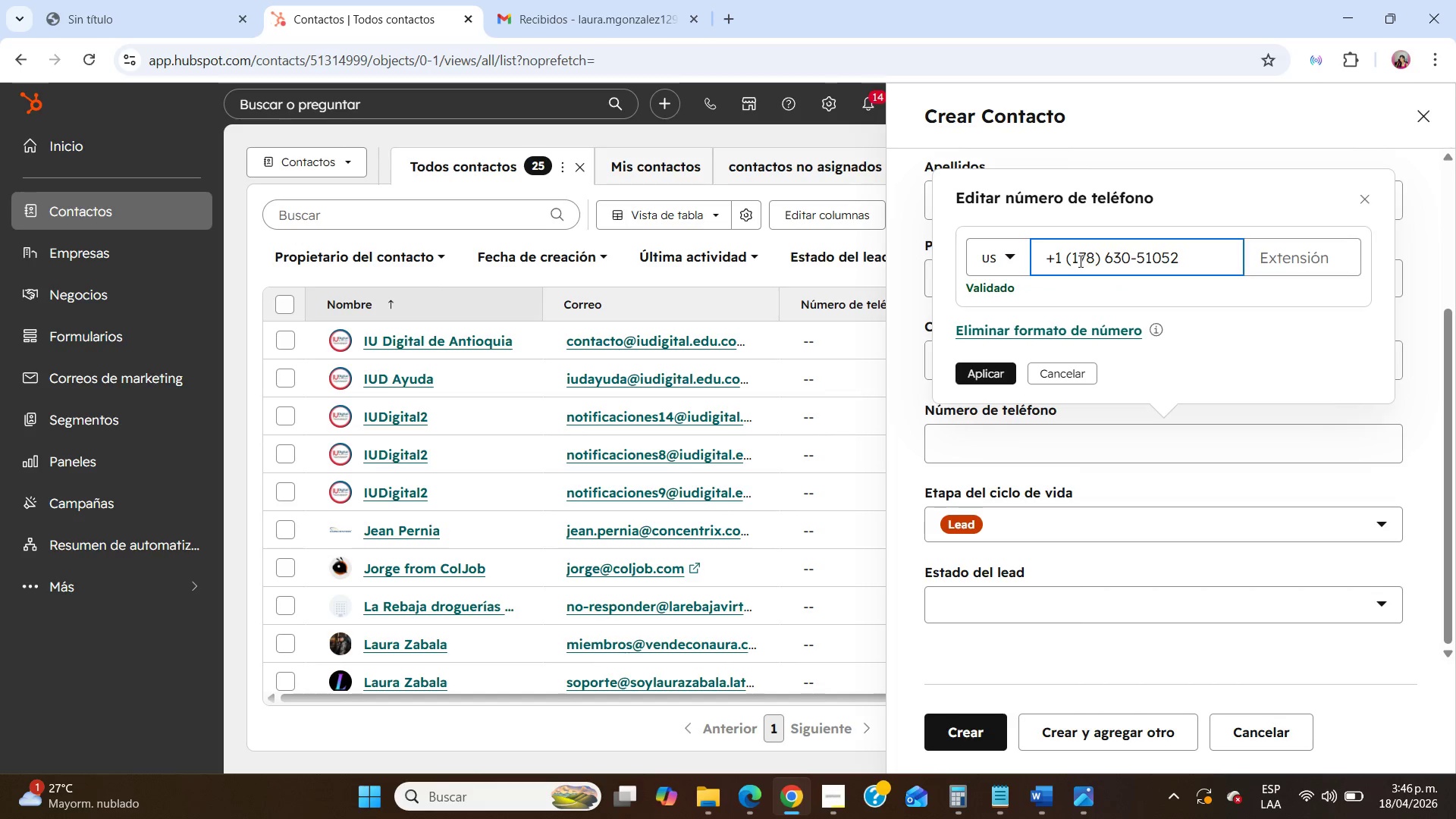 
key(Backspace)
 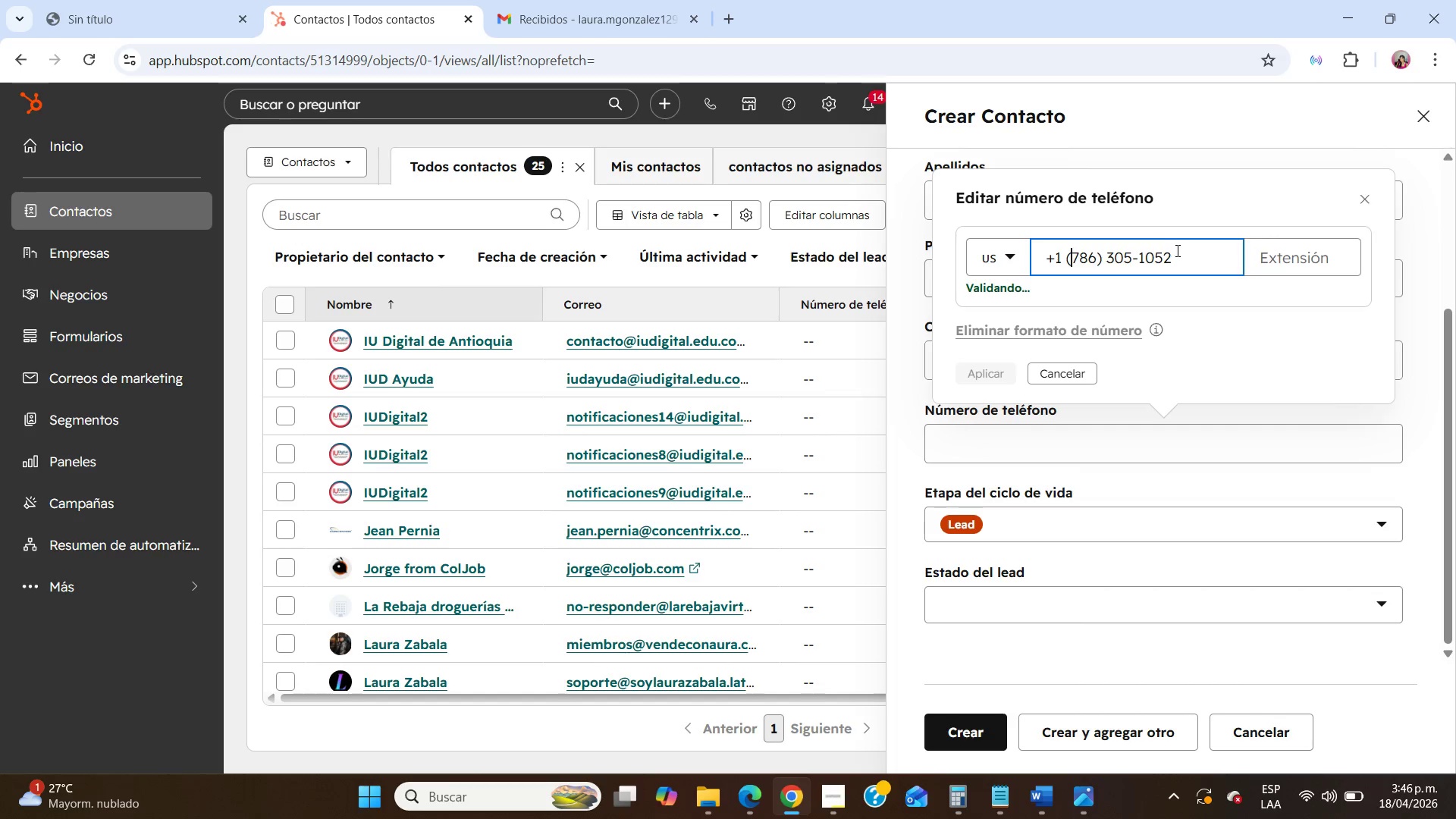 
left_click([1176, 250])
 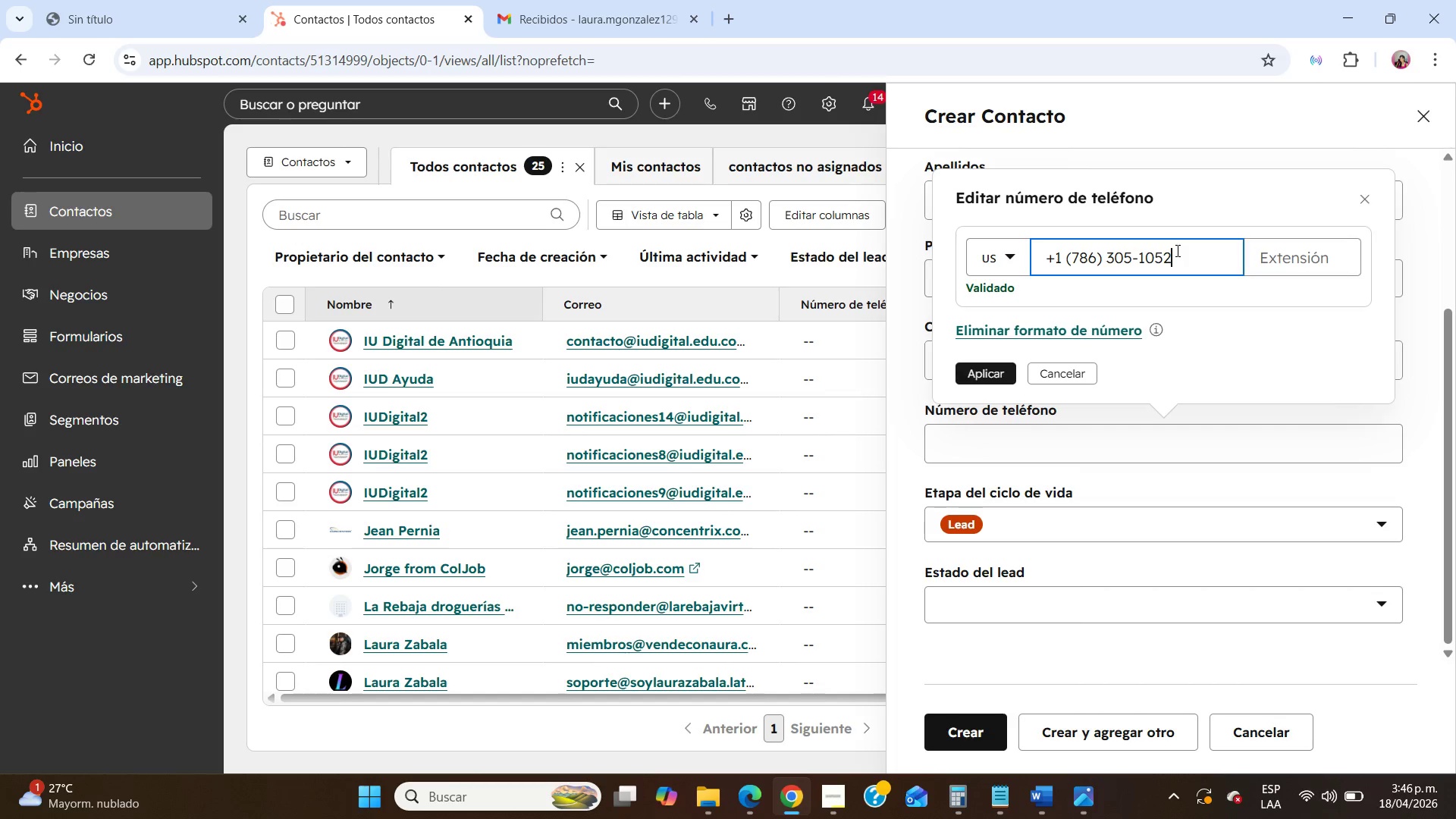 
key(Backspace)
 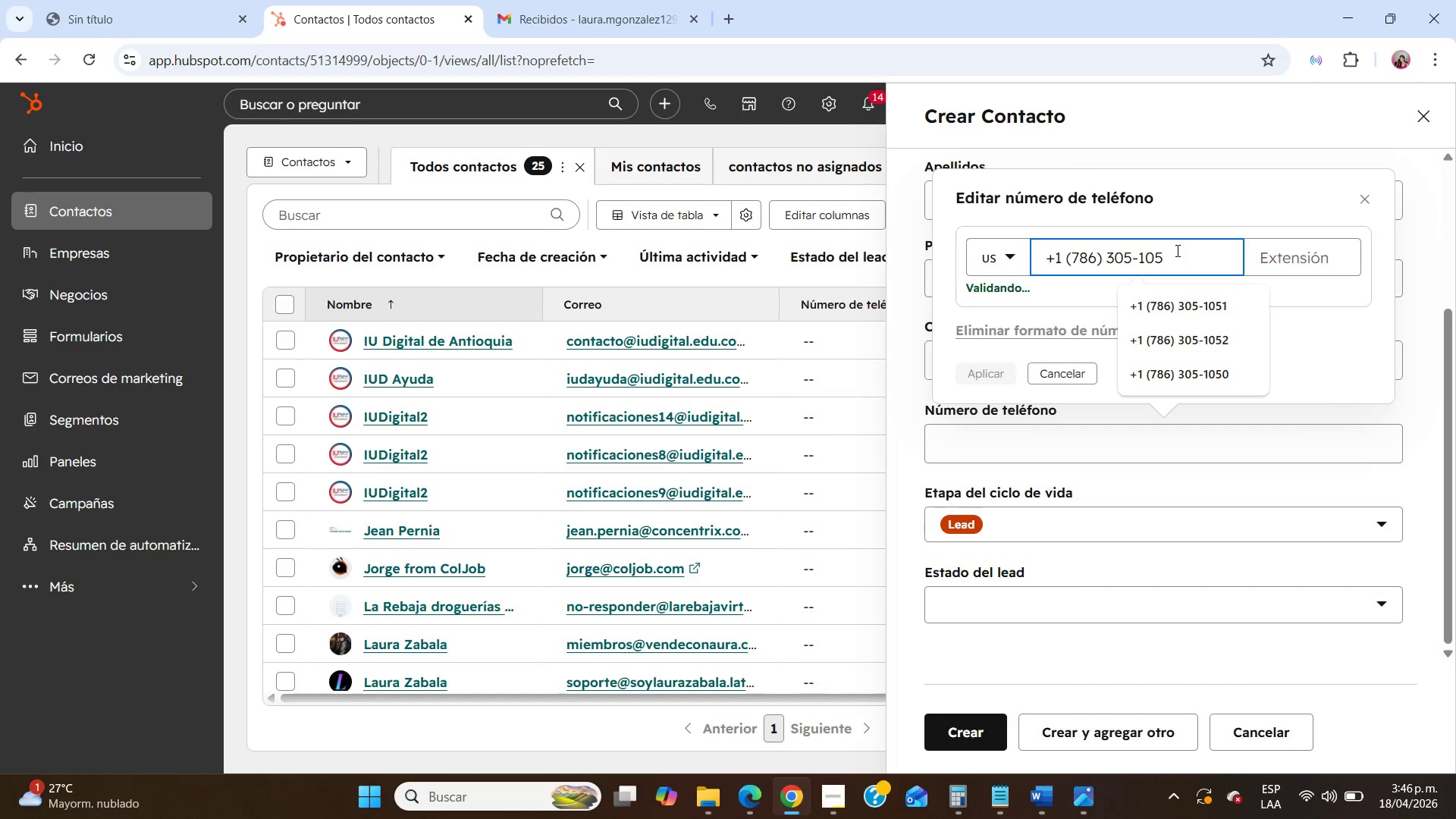 
key(Numpad3)
 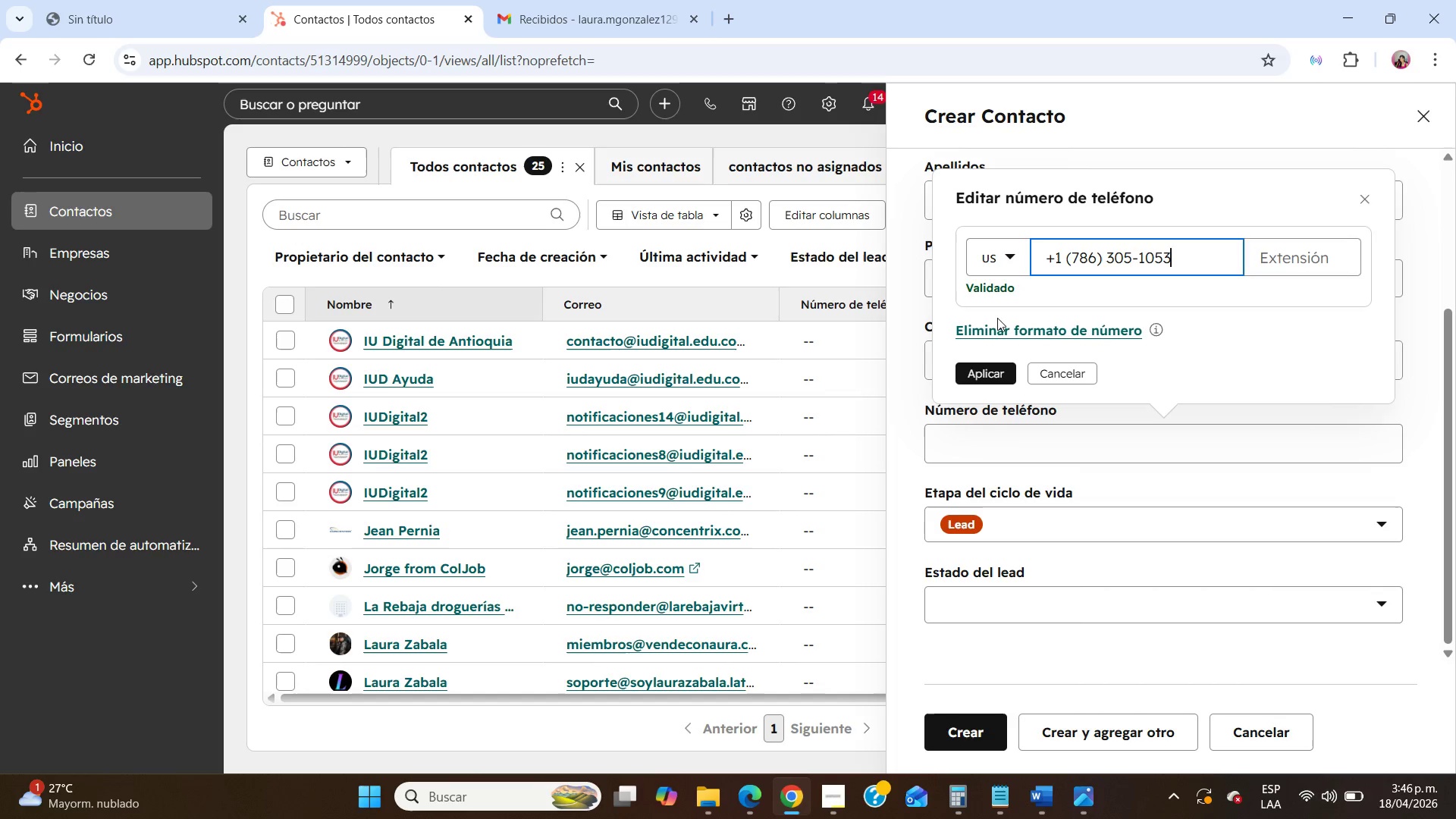 
left_click([977, 375])
 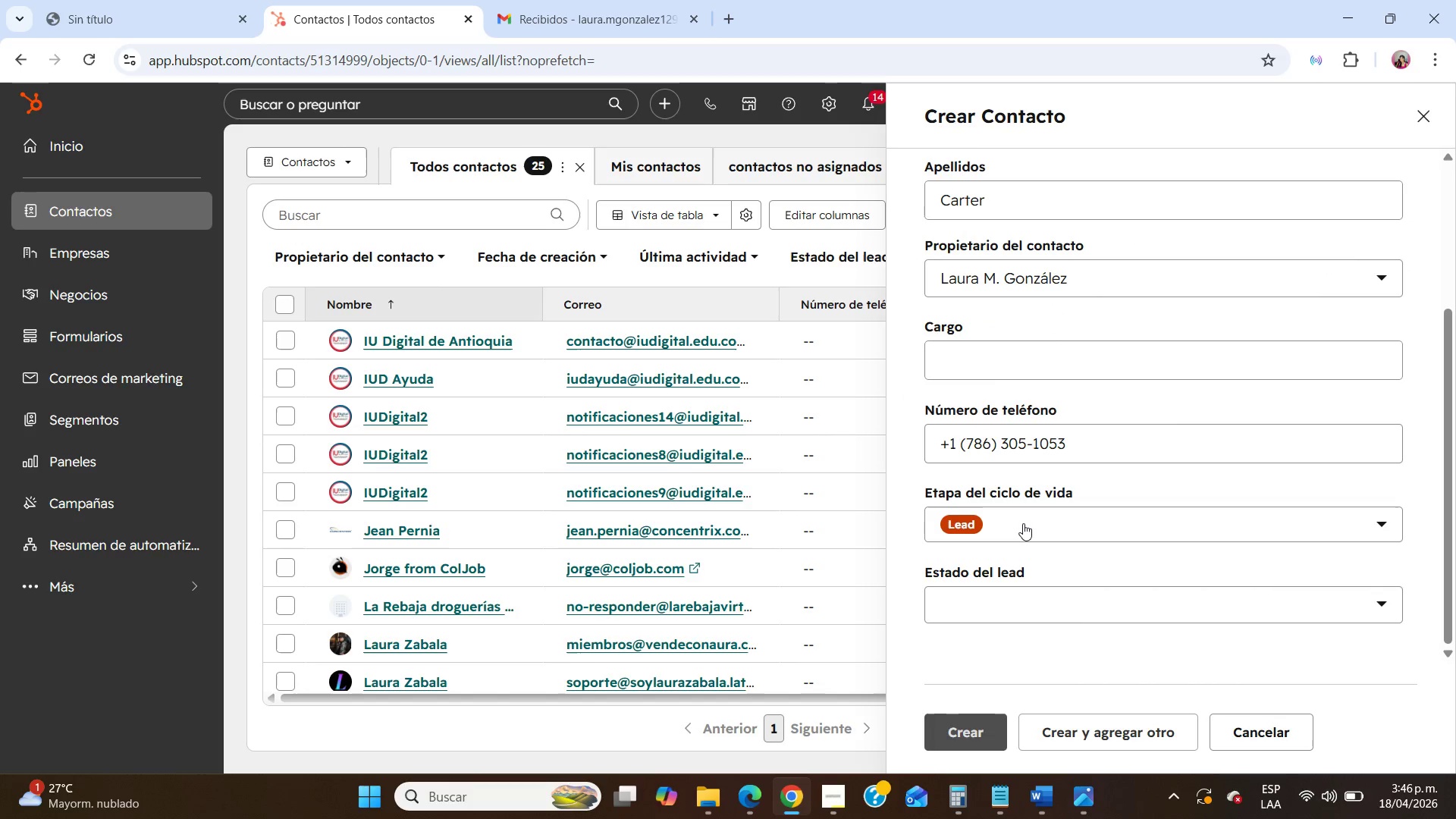 
scroll: coordinate [1023, 523], scroll_direction: down, amount: 4.0
 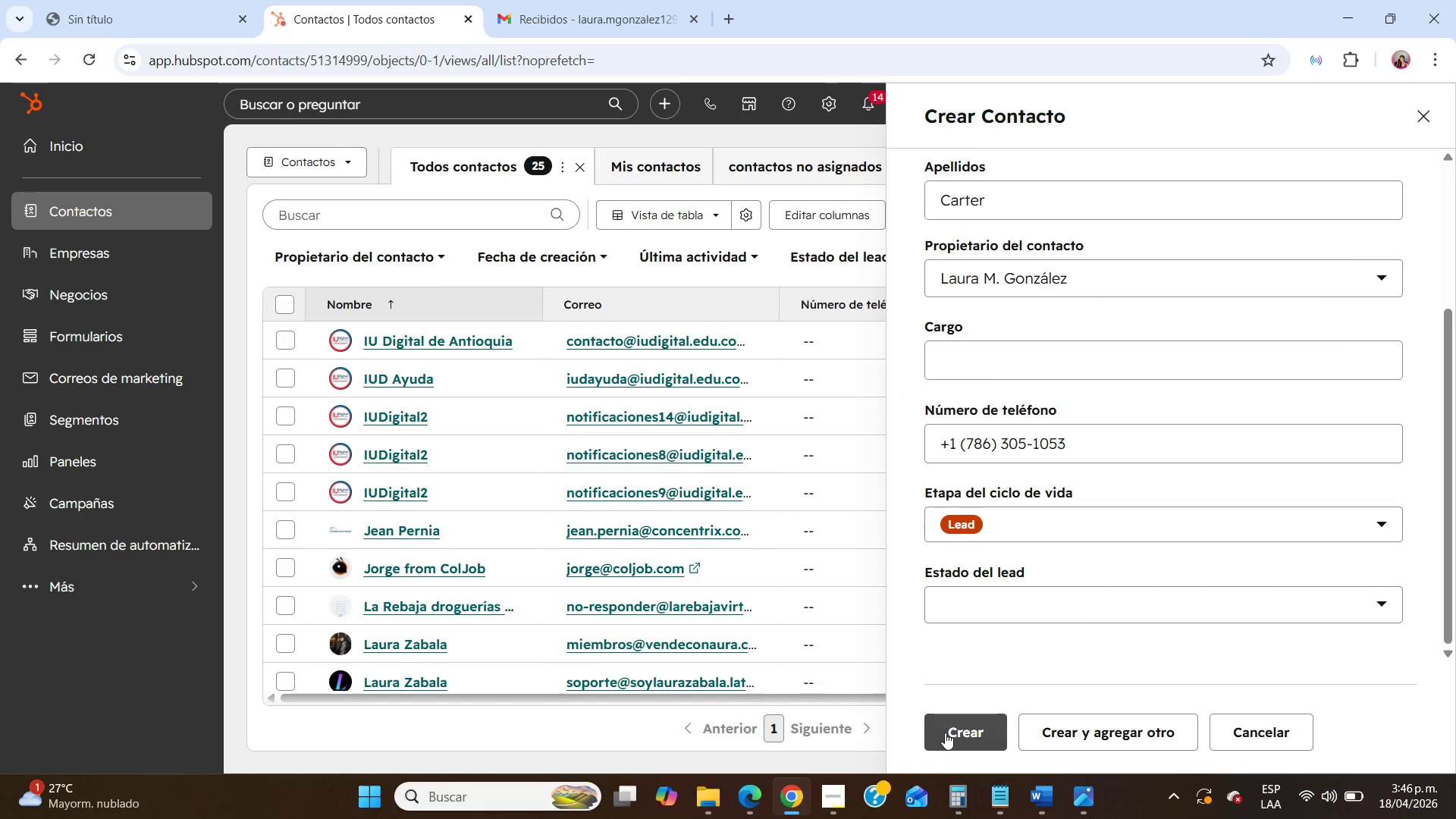 
left_click([945, 733])
 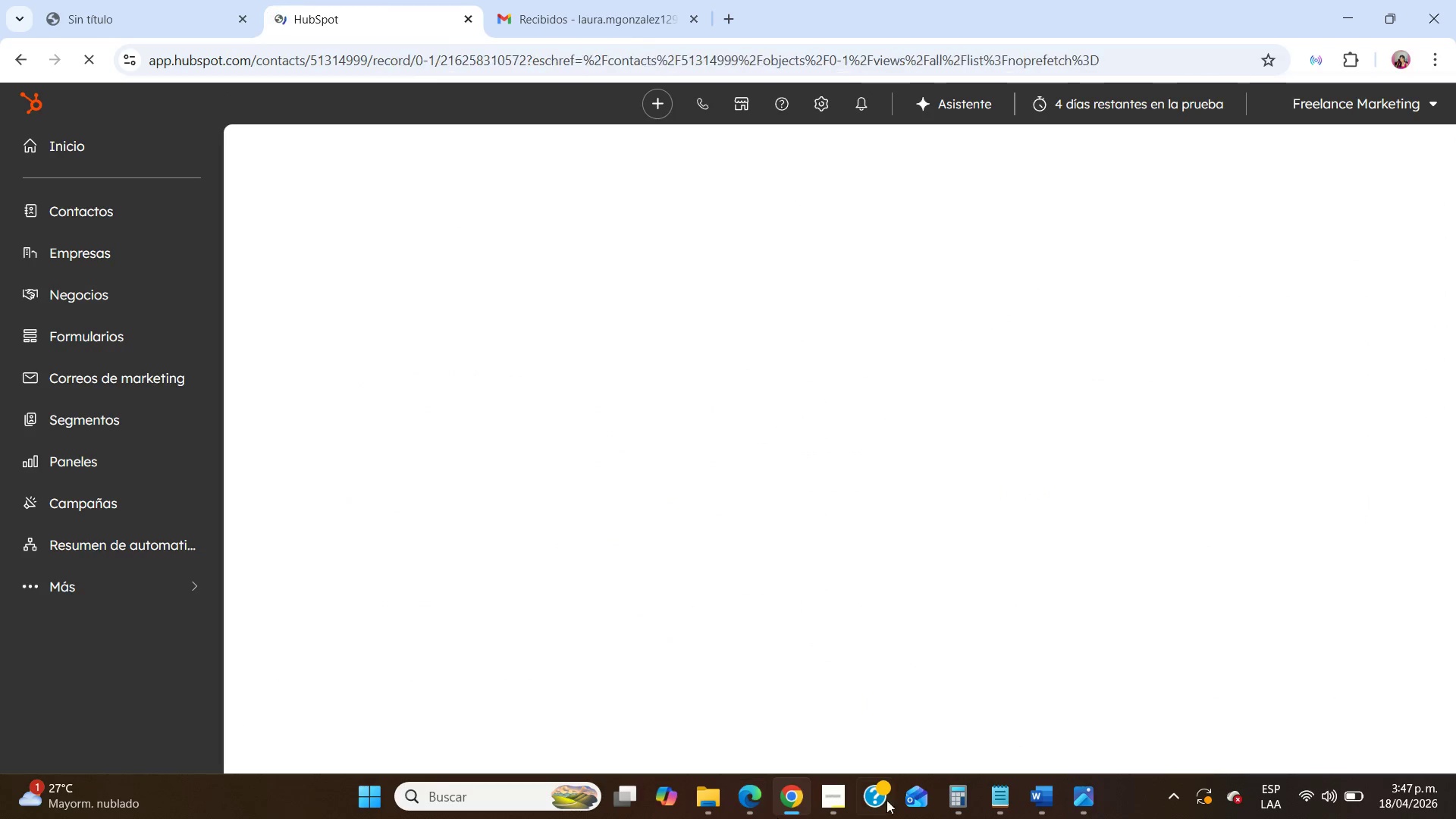 
left_click([996, 800])
 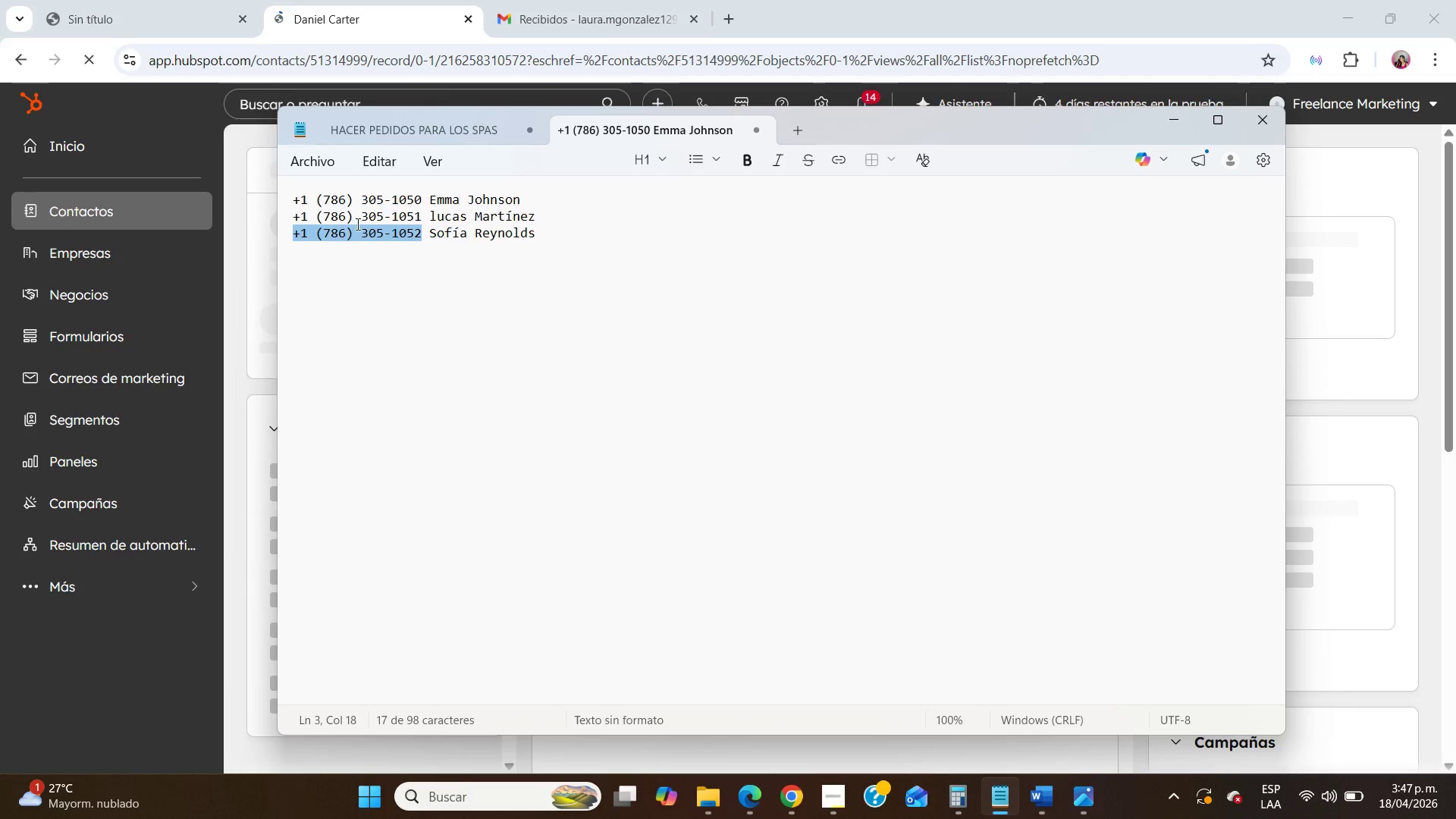 
key(Control+C)
 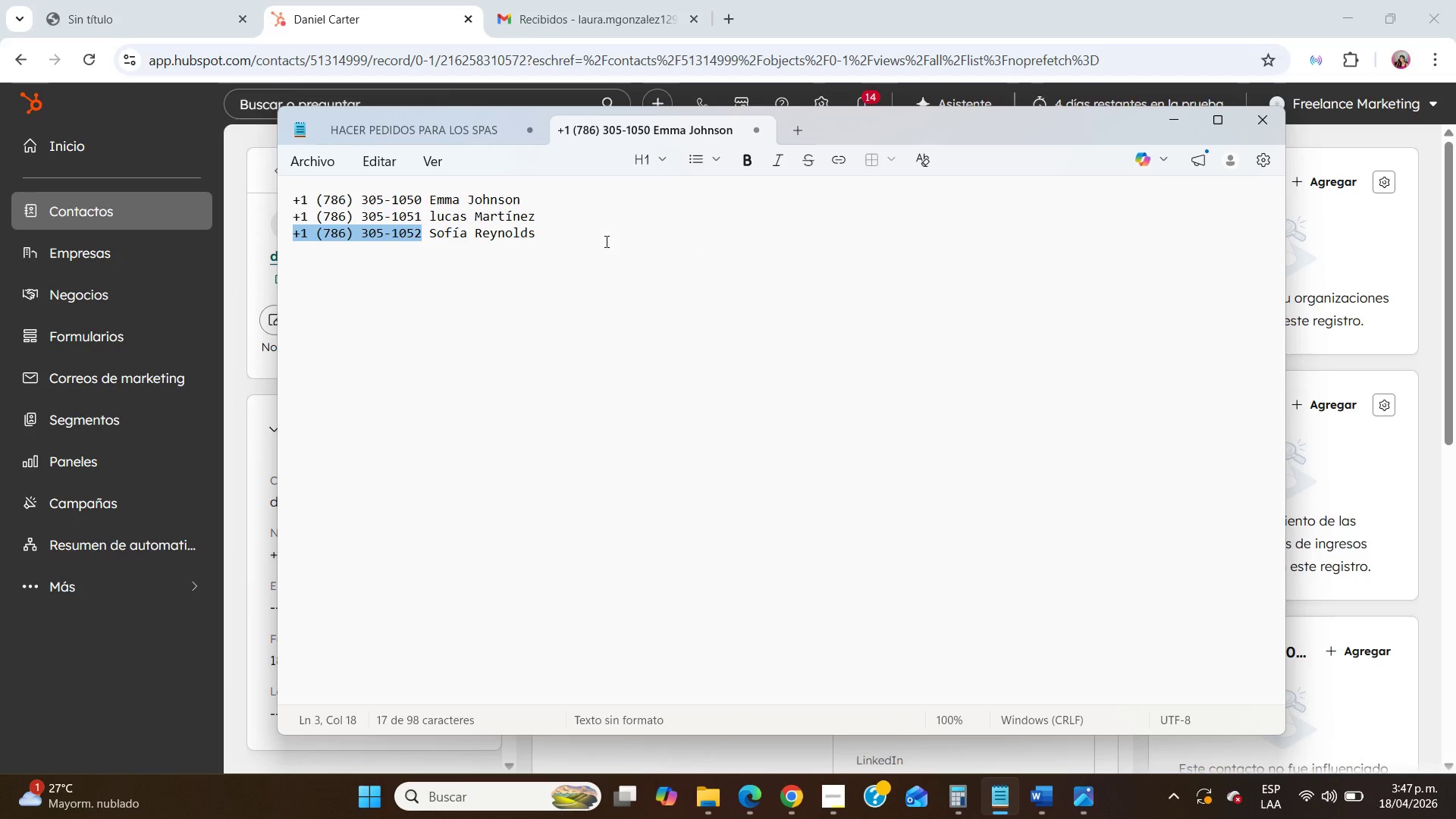 
left_click([601, 240])
 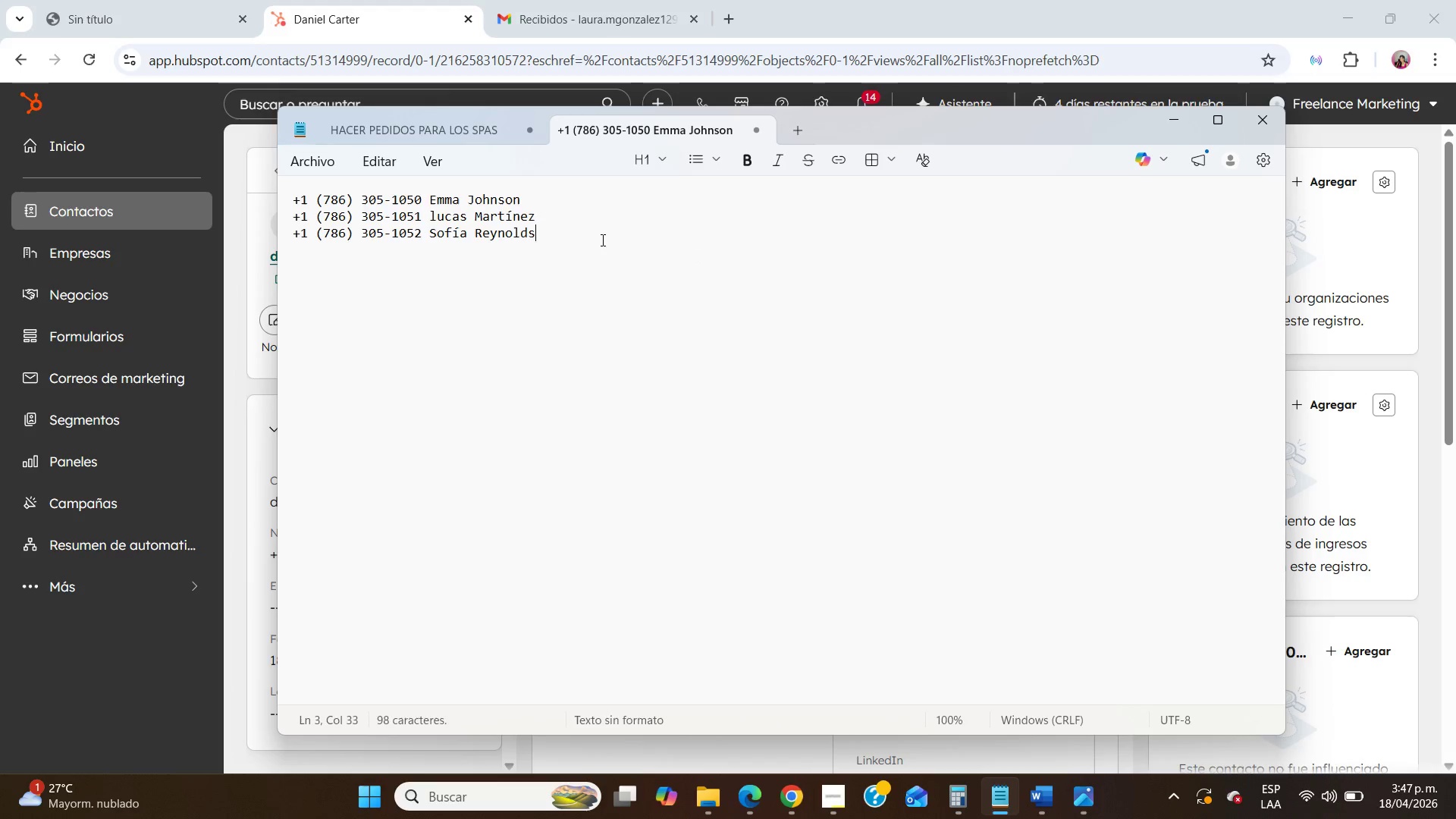 
key(NumpadEnter)
 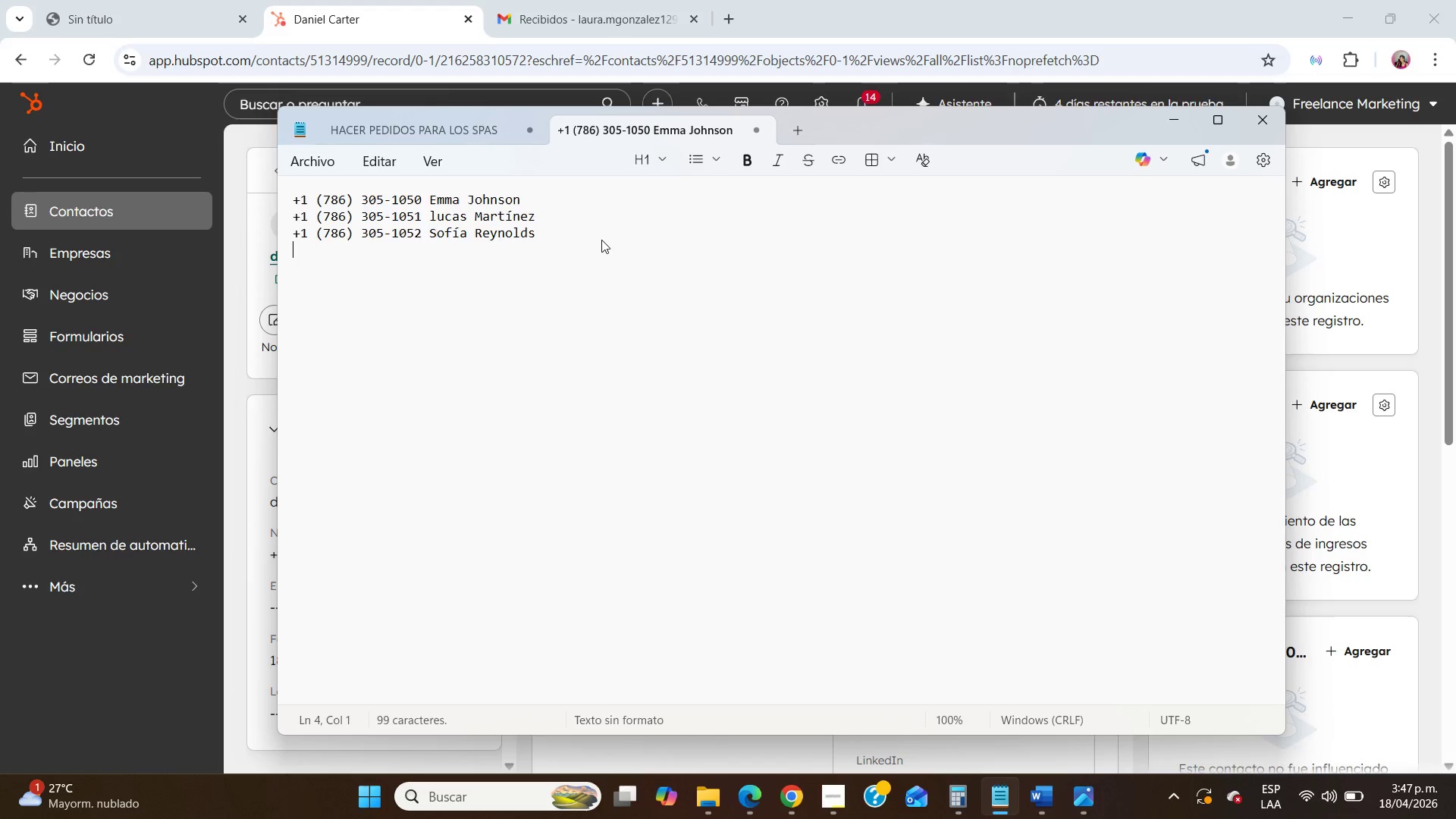 
key(Control+ControlLeft)
 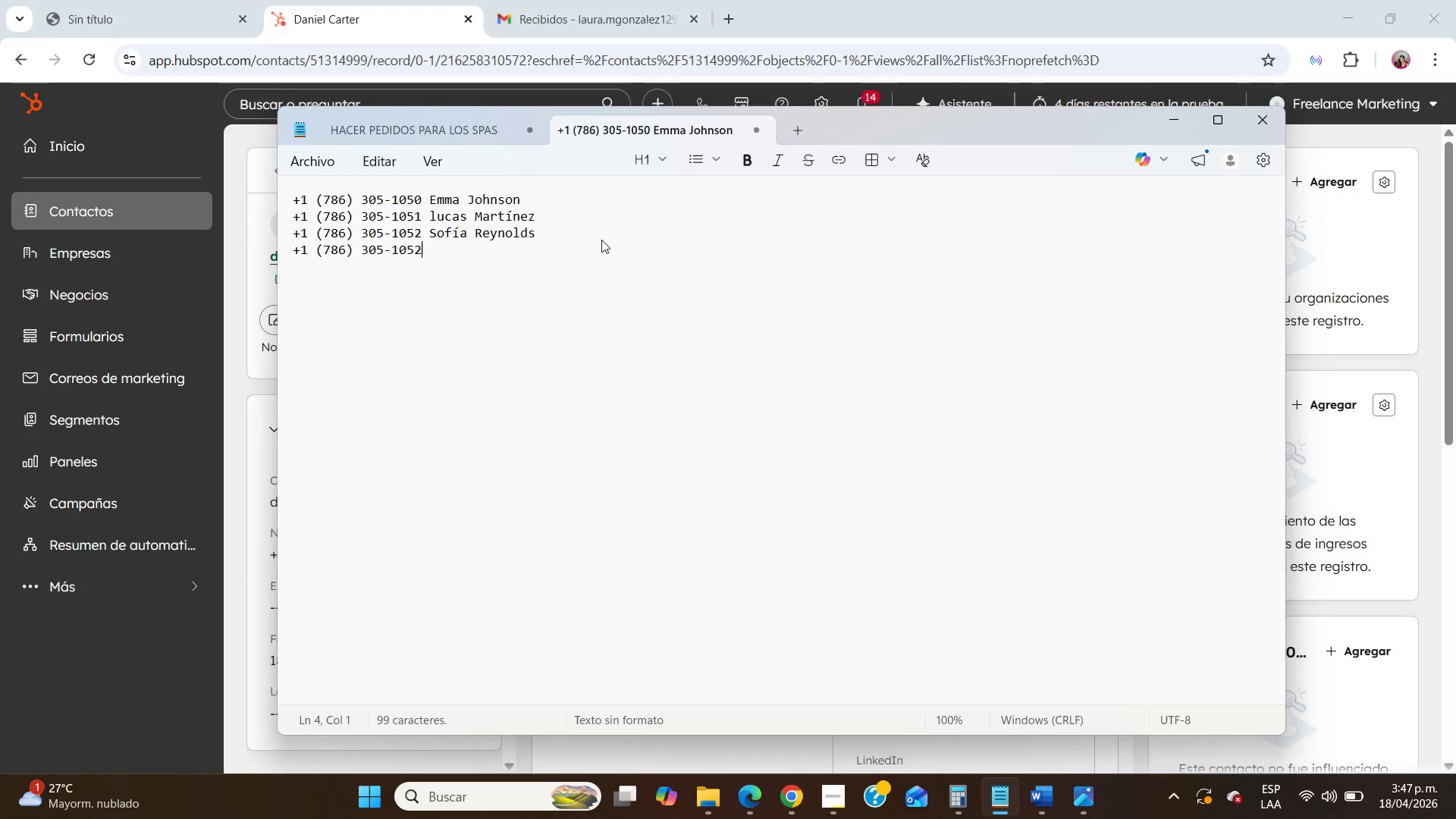 
key(Control+V)
 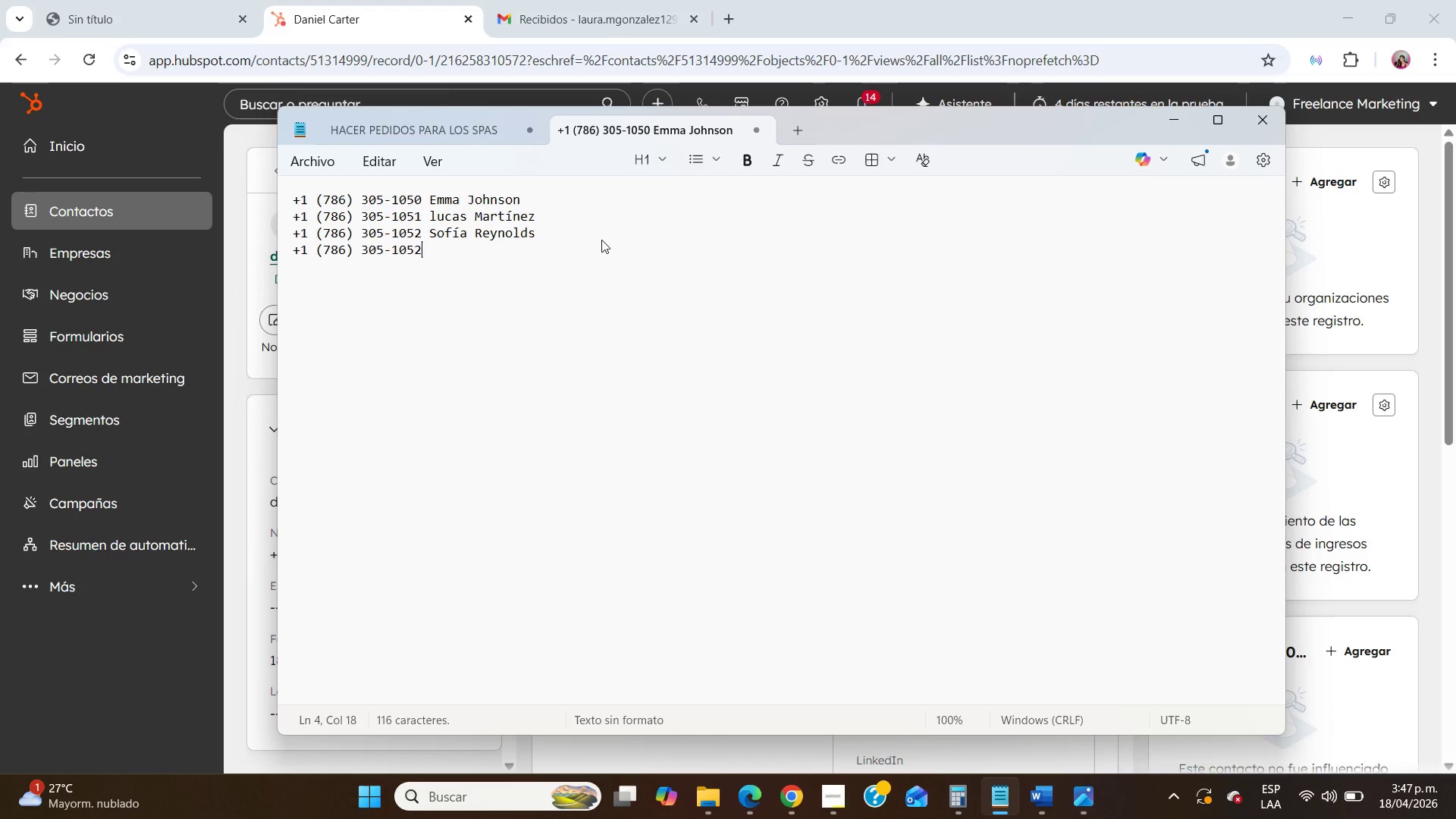 
key(Backspace)
type(3 Daniel Carter)
 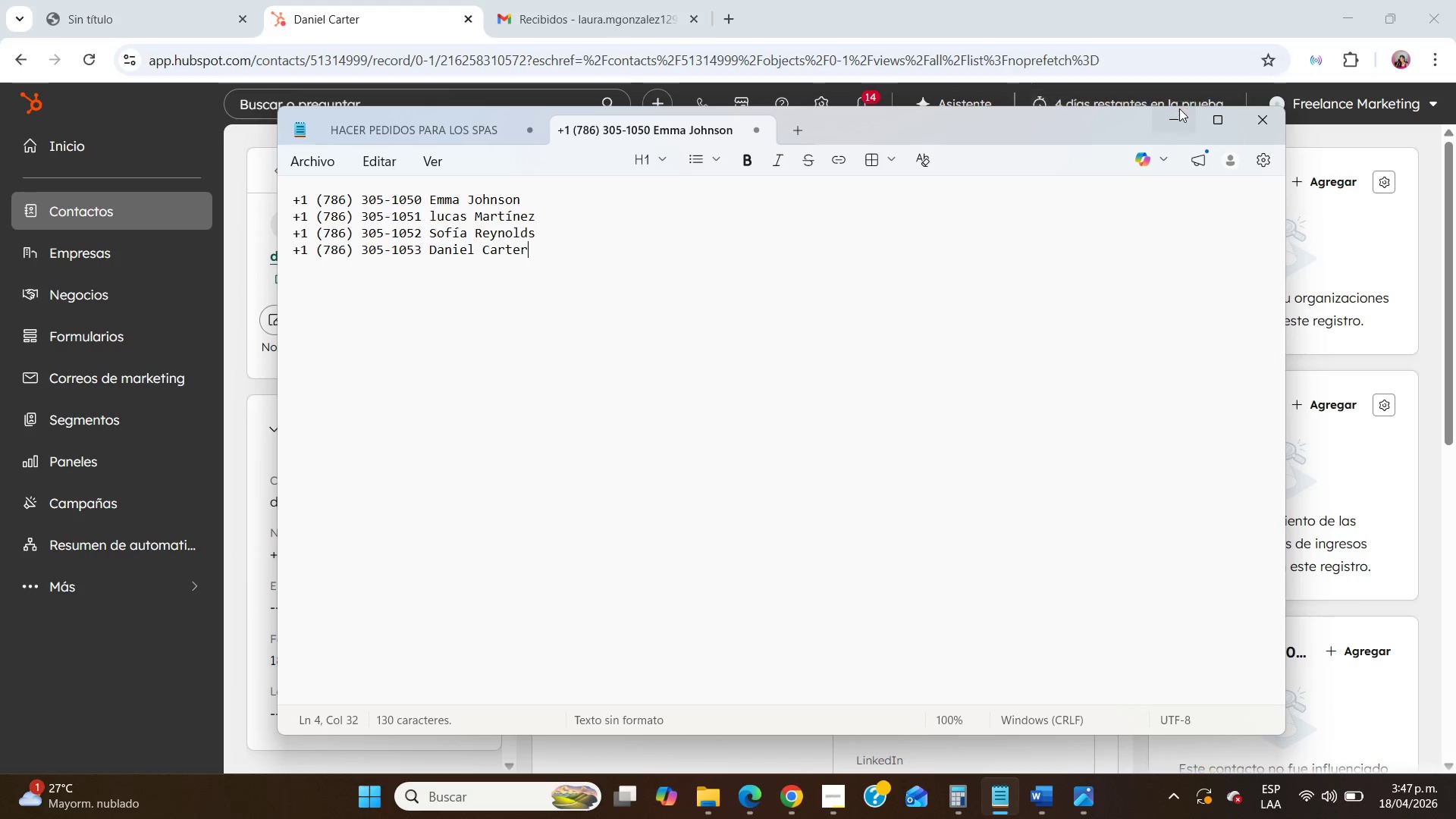 
left_click([1179, 118])
 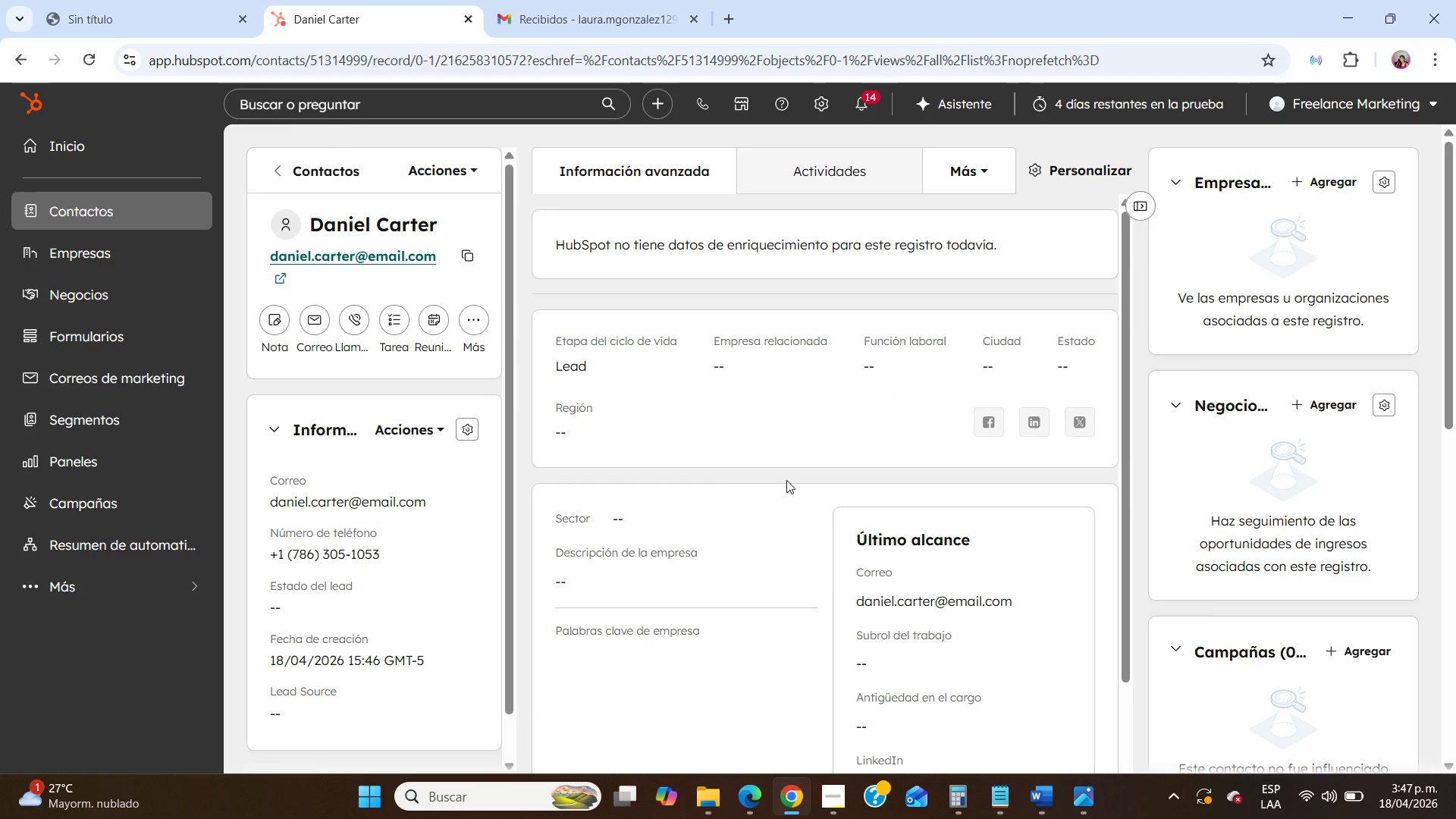 
scroll: coordinate [361, 614], scroll_direction: down, amount: 5.0
 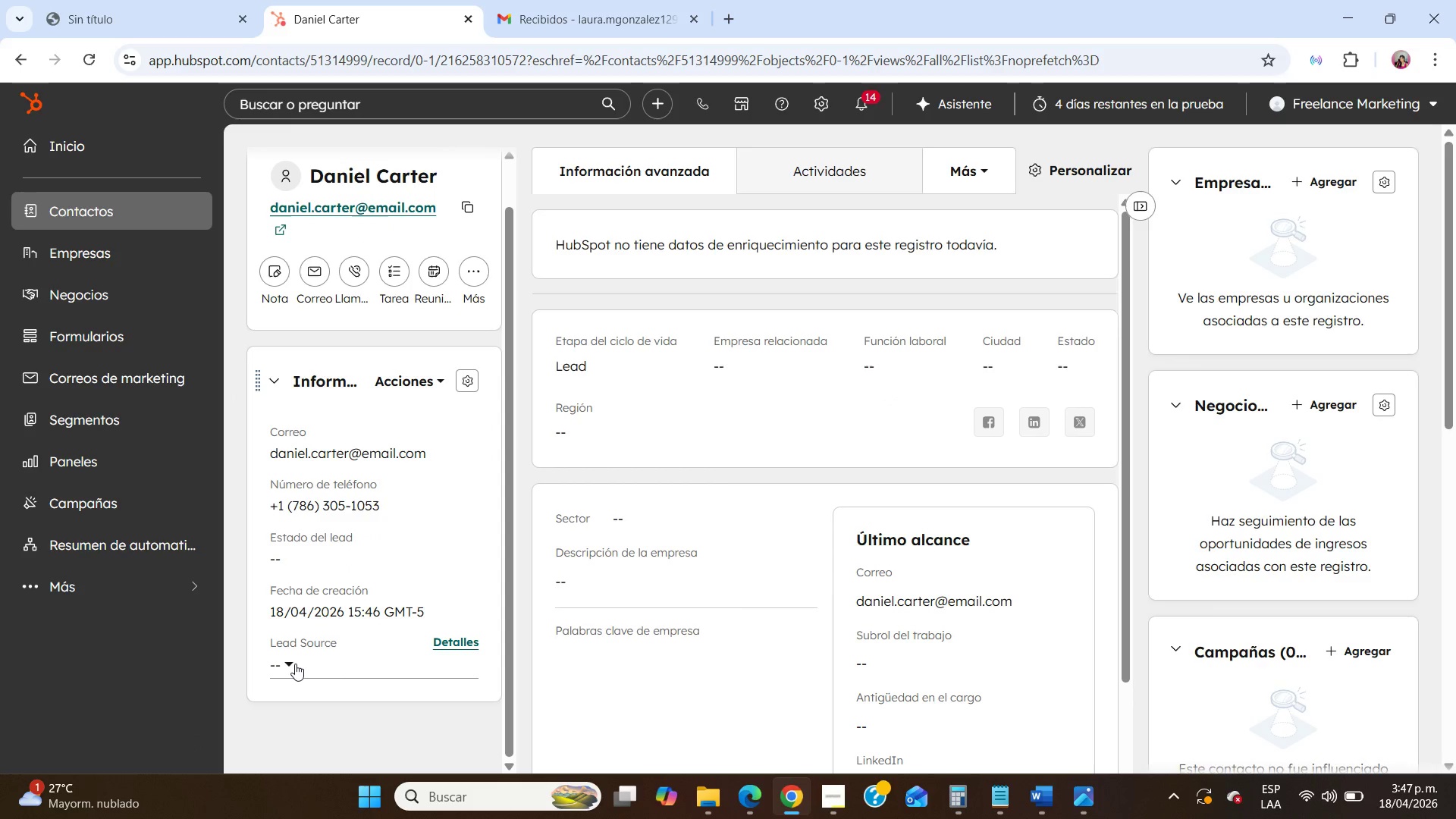 
left_click([295, 662])
 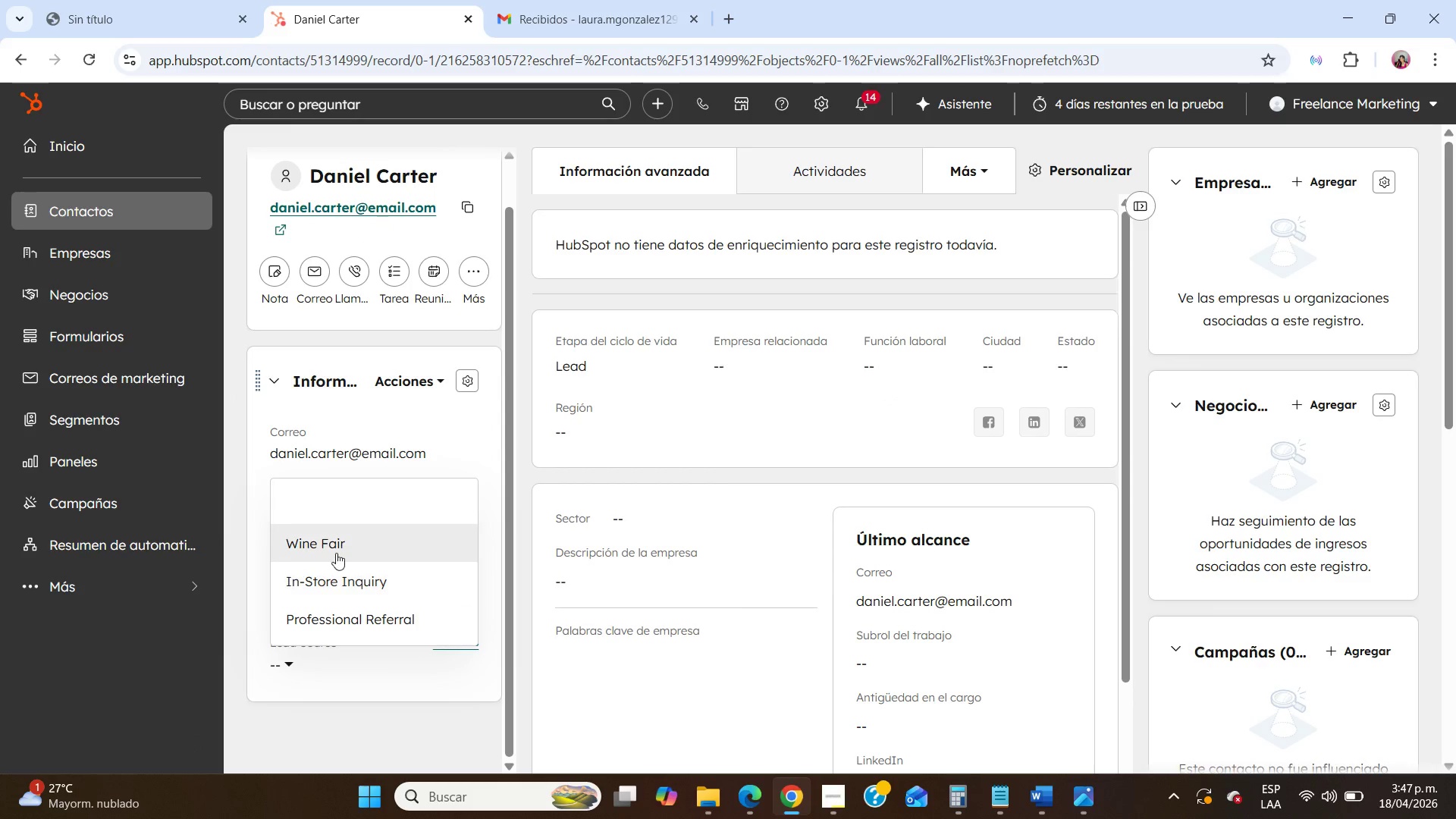 
left_click([336, 553])
 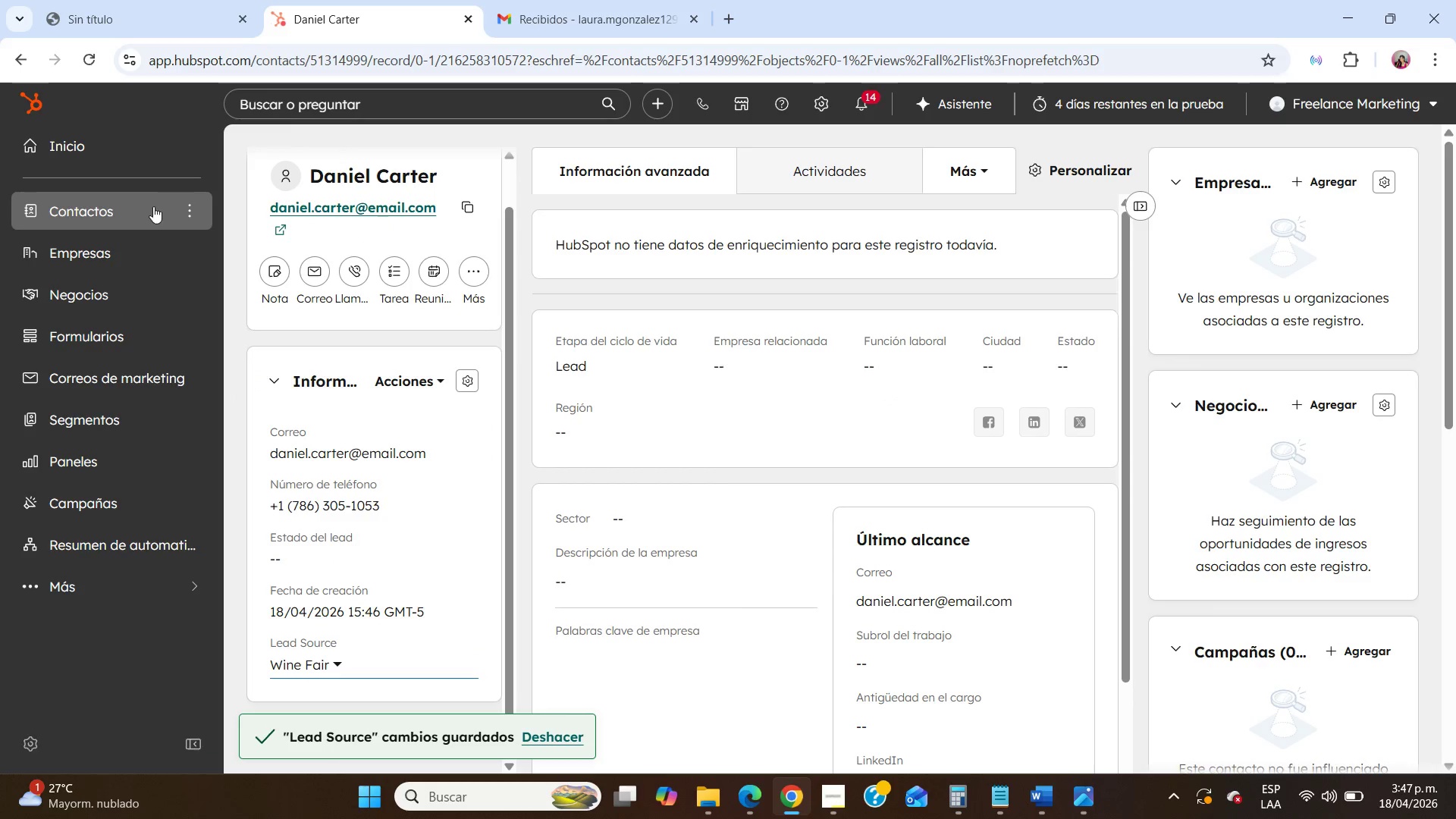 
left_click([150, 207])
 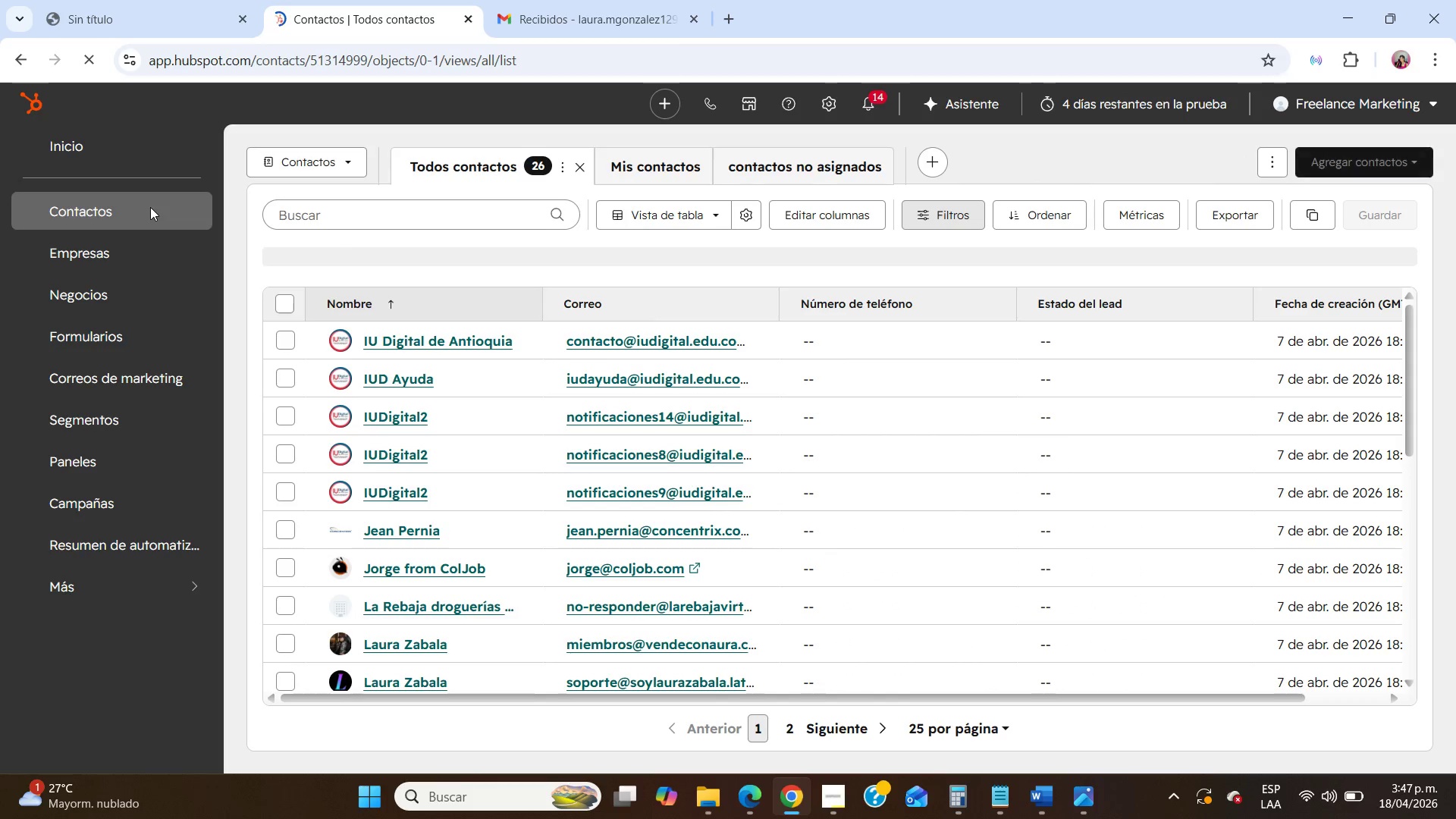 
left_click([1347, 158])
 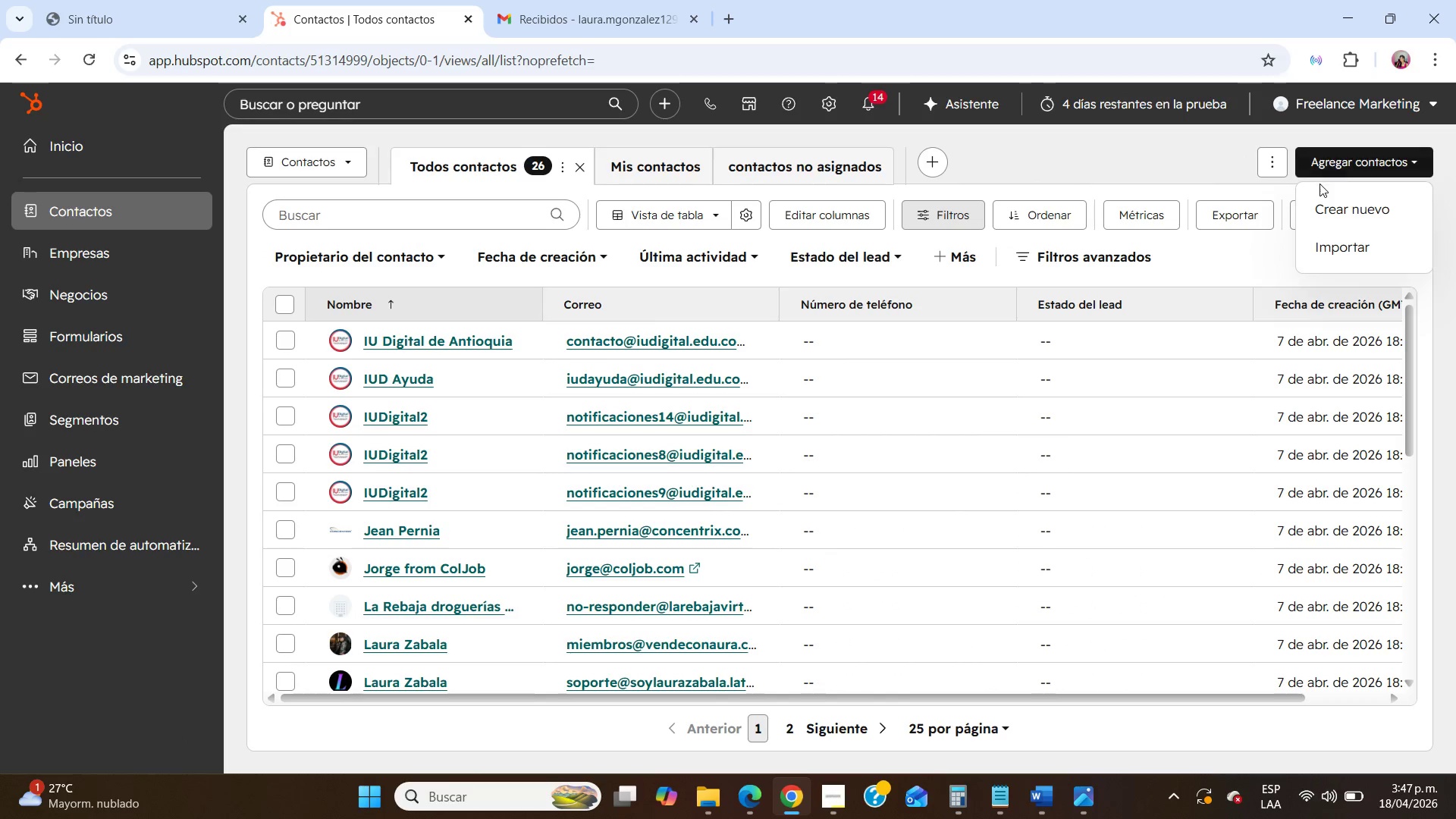 
left_click([1337, 202])
 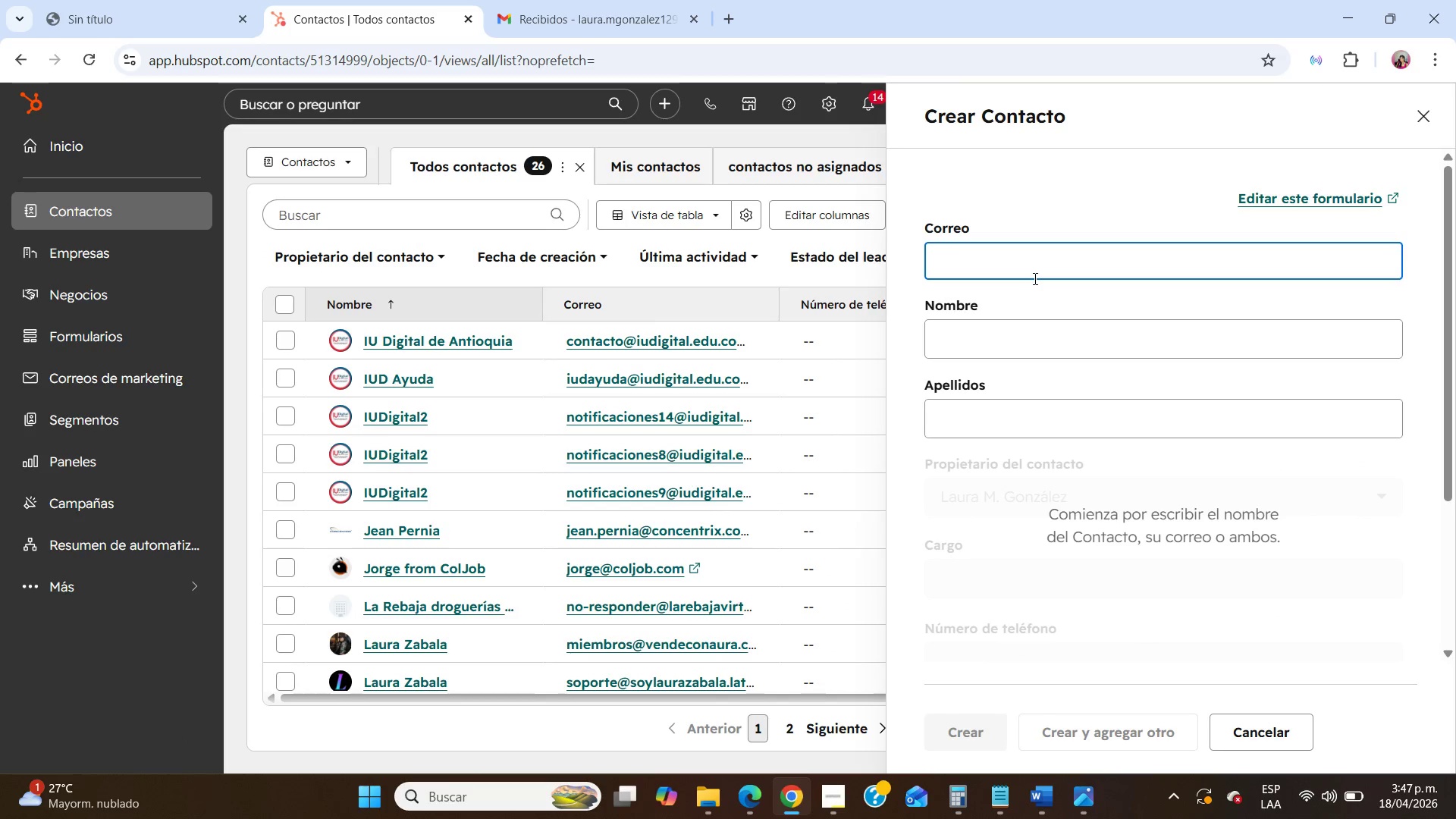 
type(isabella.gomez)
 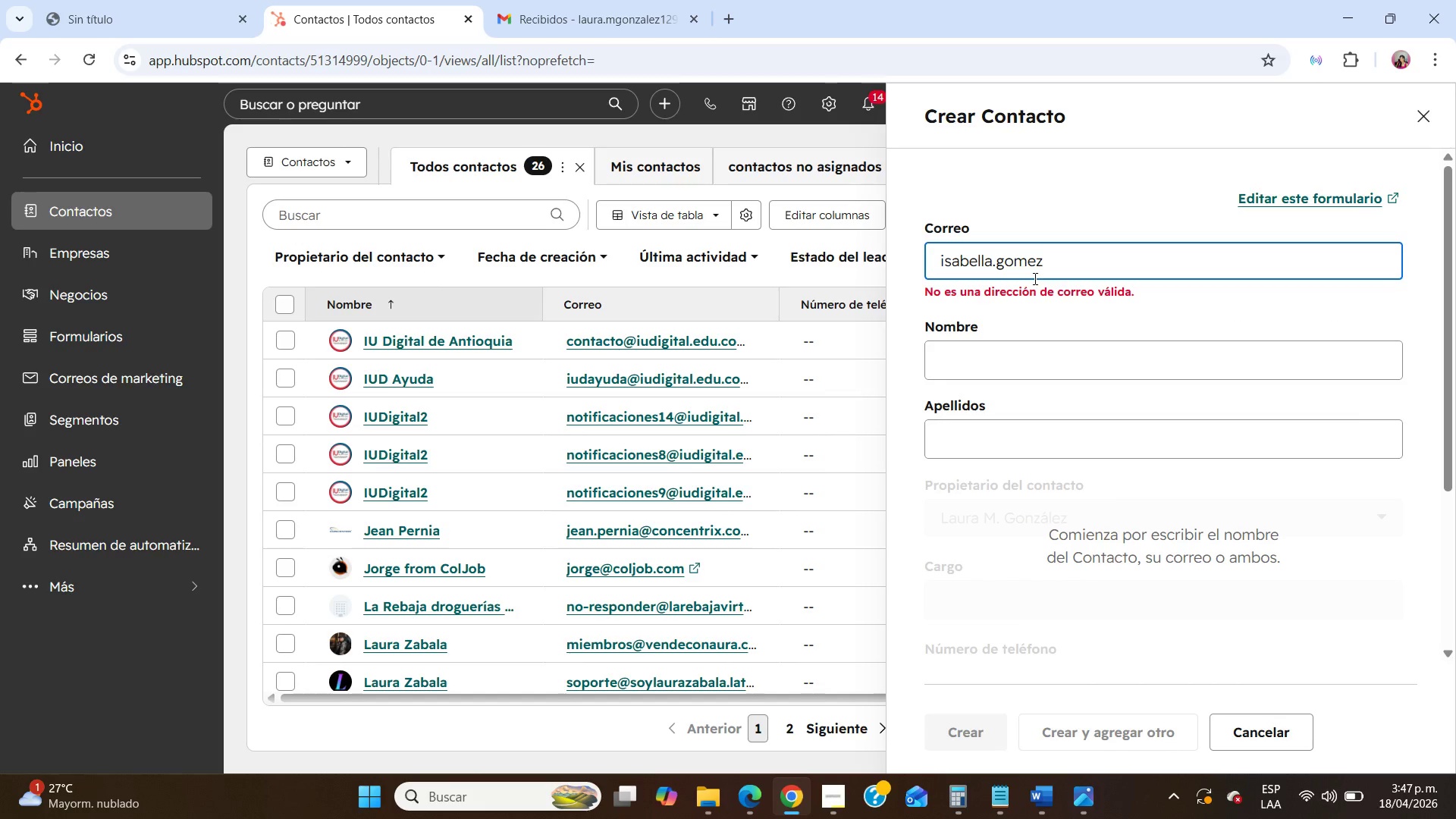 
key(Control+ControlLeft)
 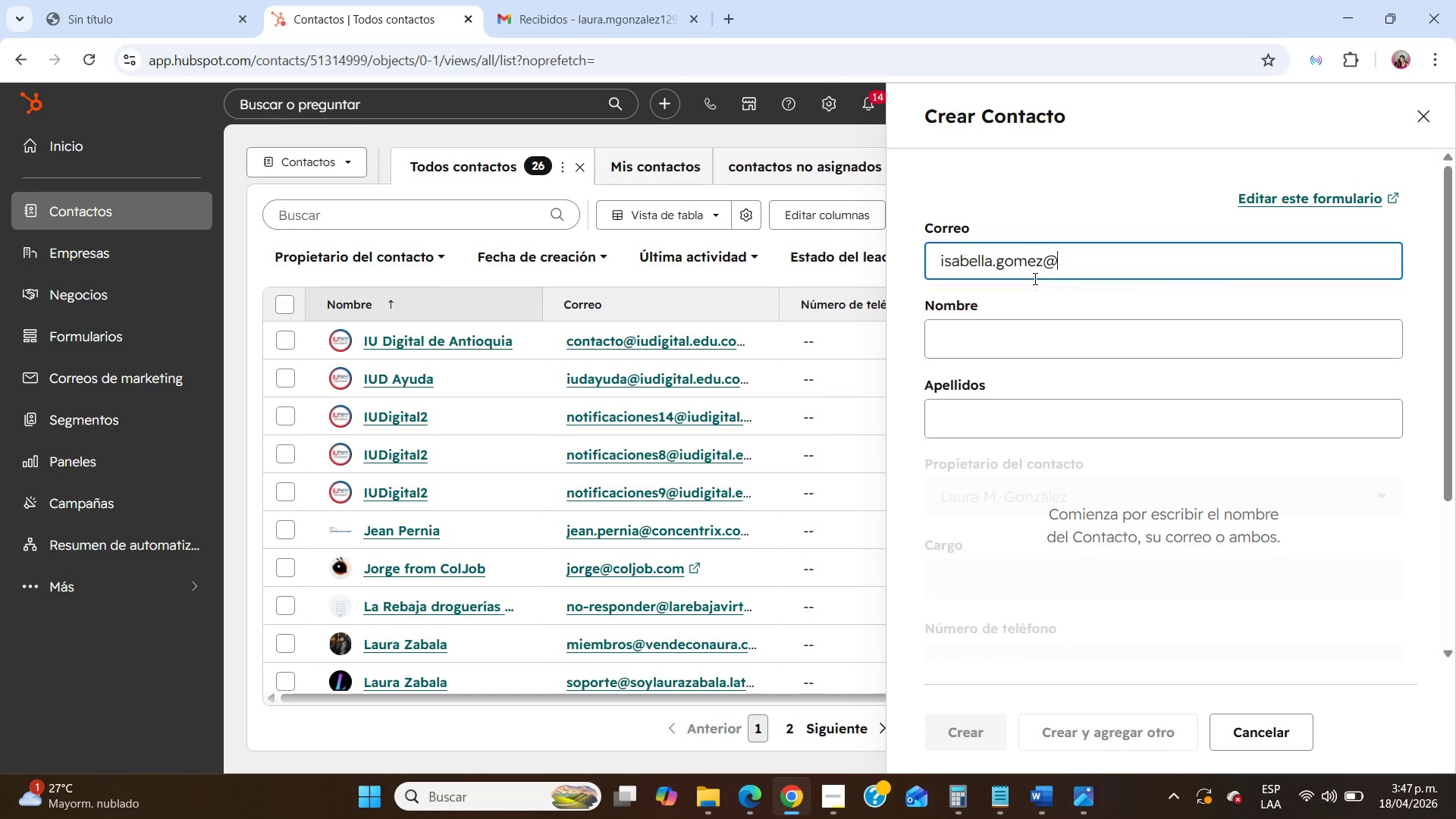 
key(Alt+Control+AltRight)
 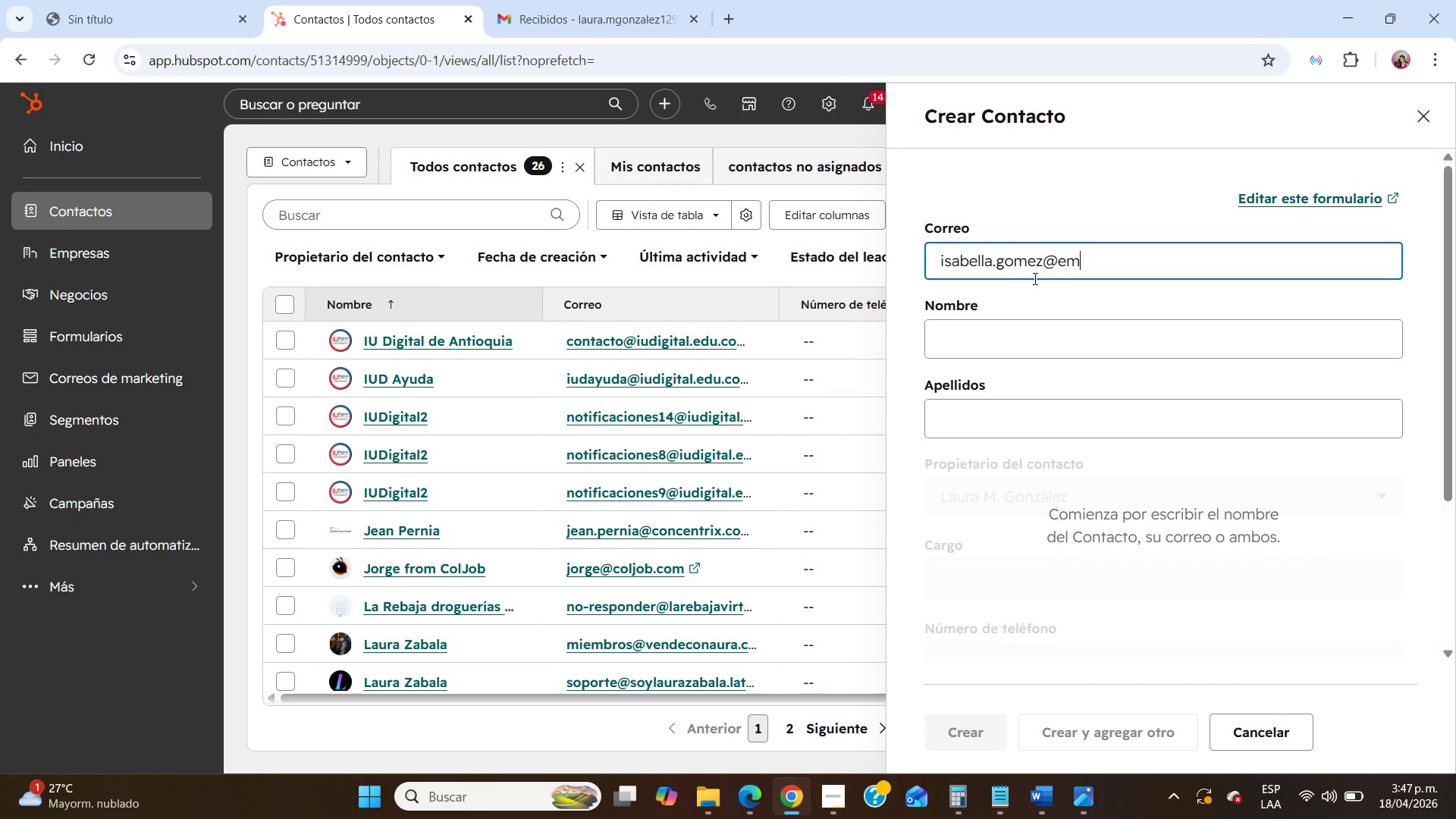 
key(Alt+Control+Q)